 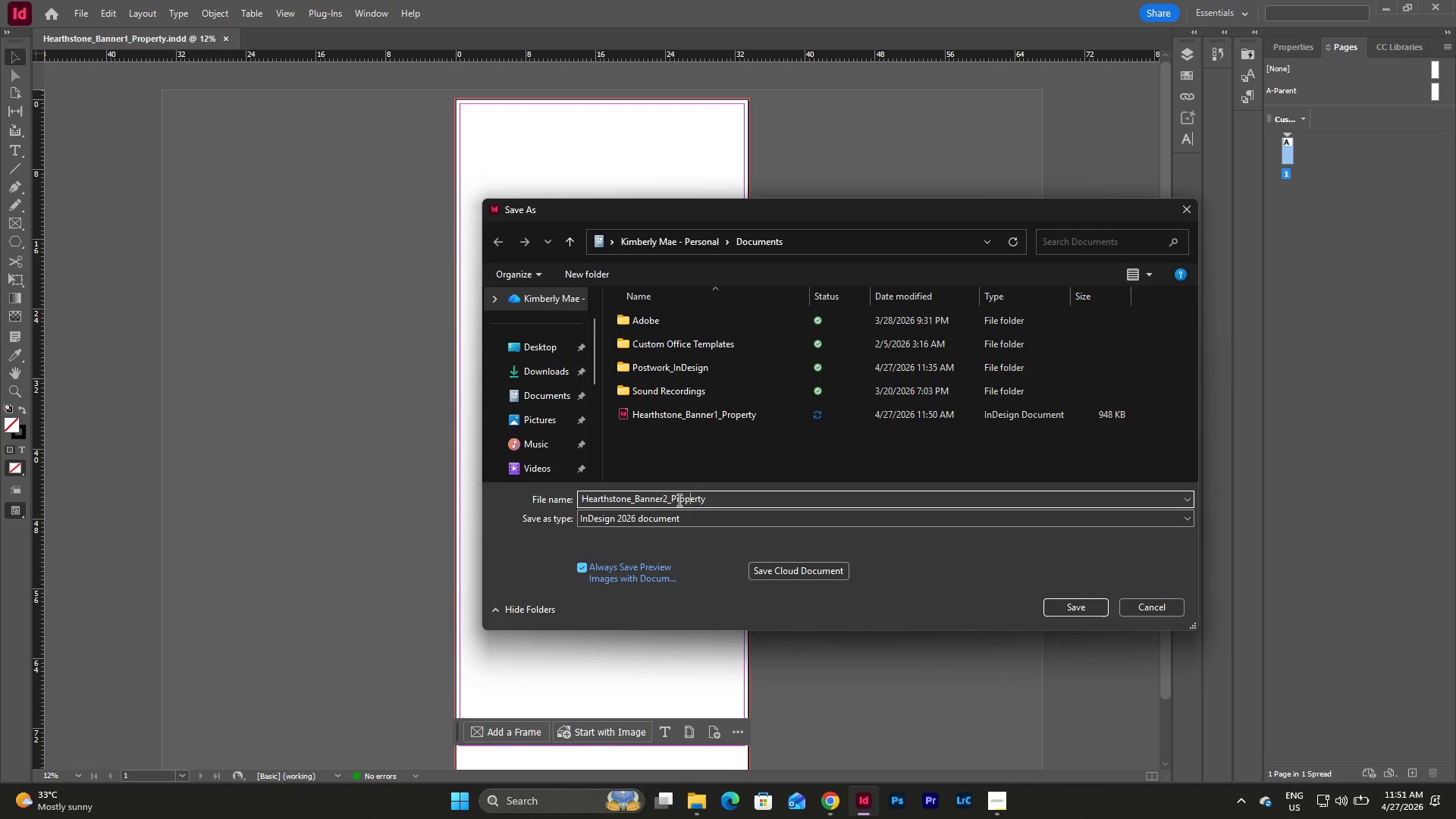 
left_click_drag(start_coordinate=[672, 498], to_coordinate=[745, 500])
 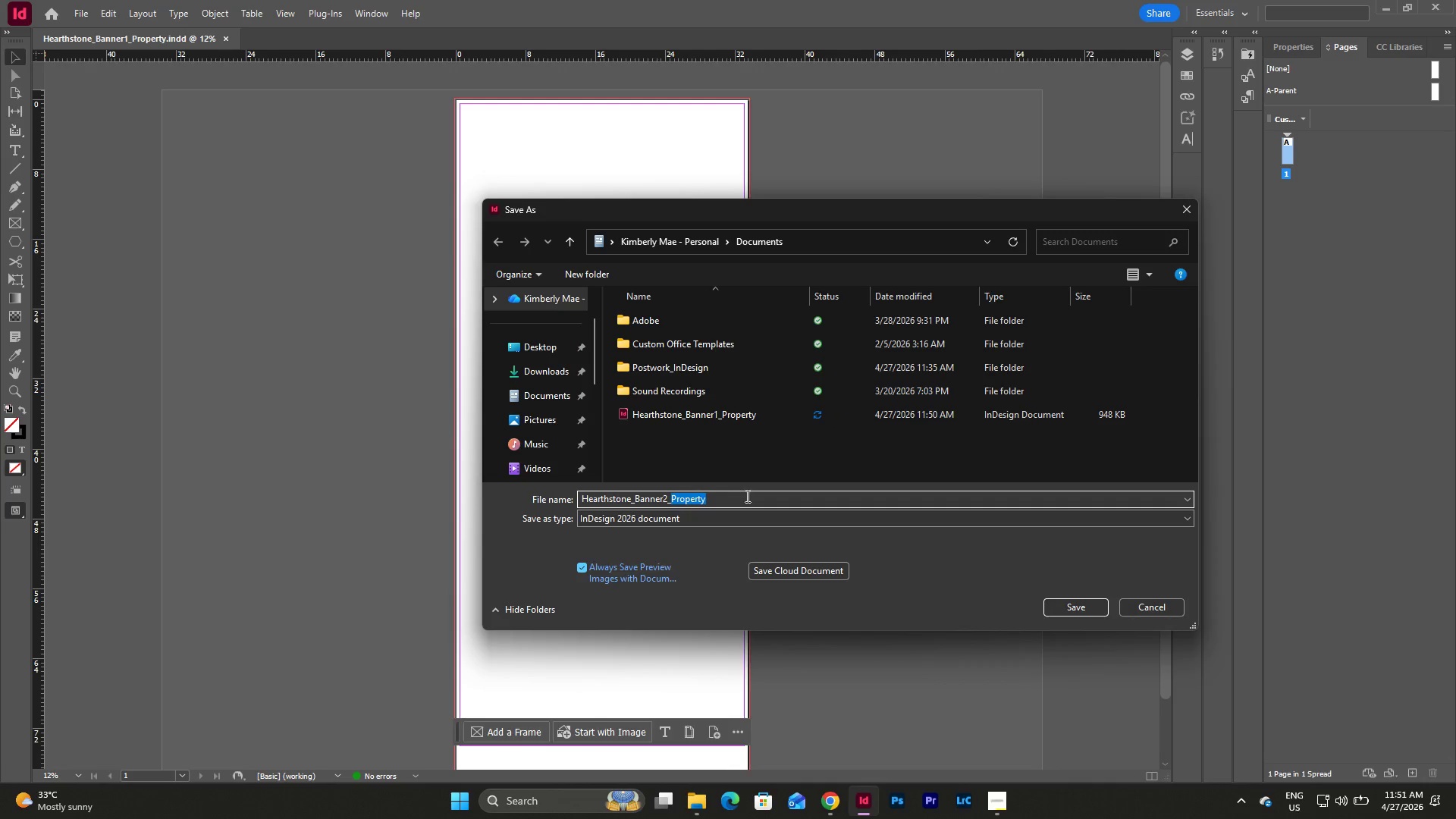 
type(Vision)
 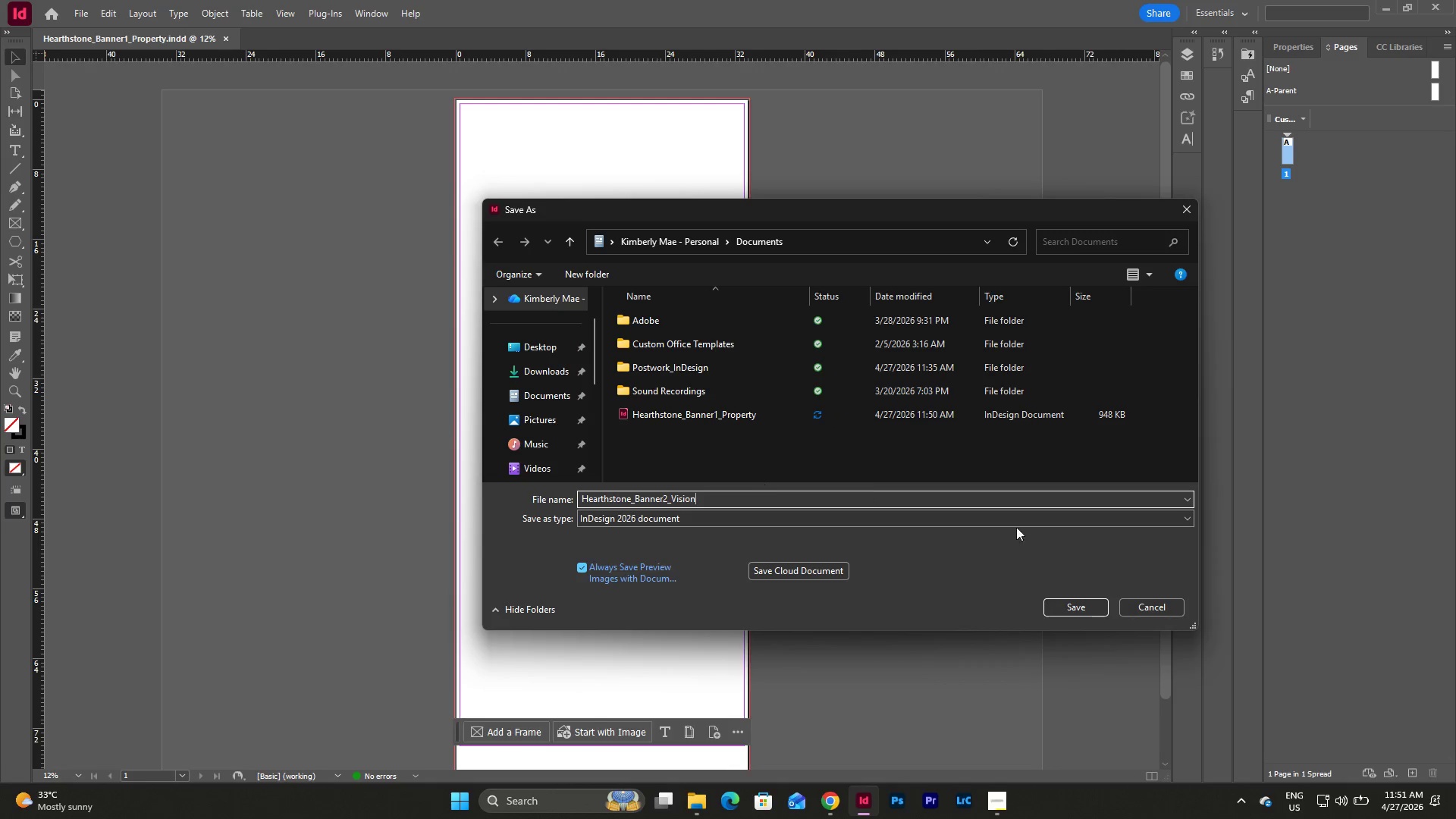 
left_click([1062, 608])
 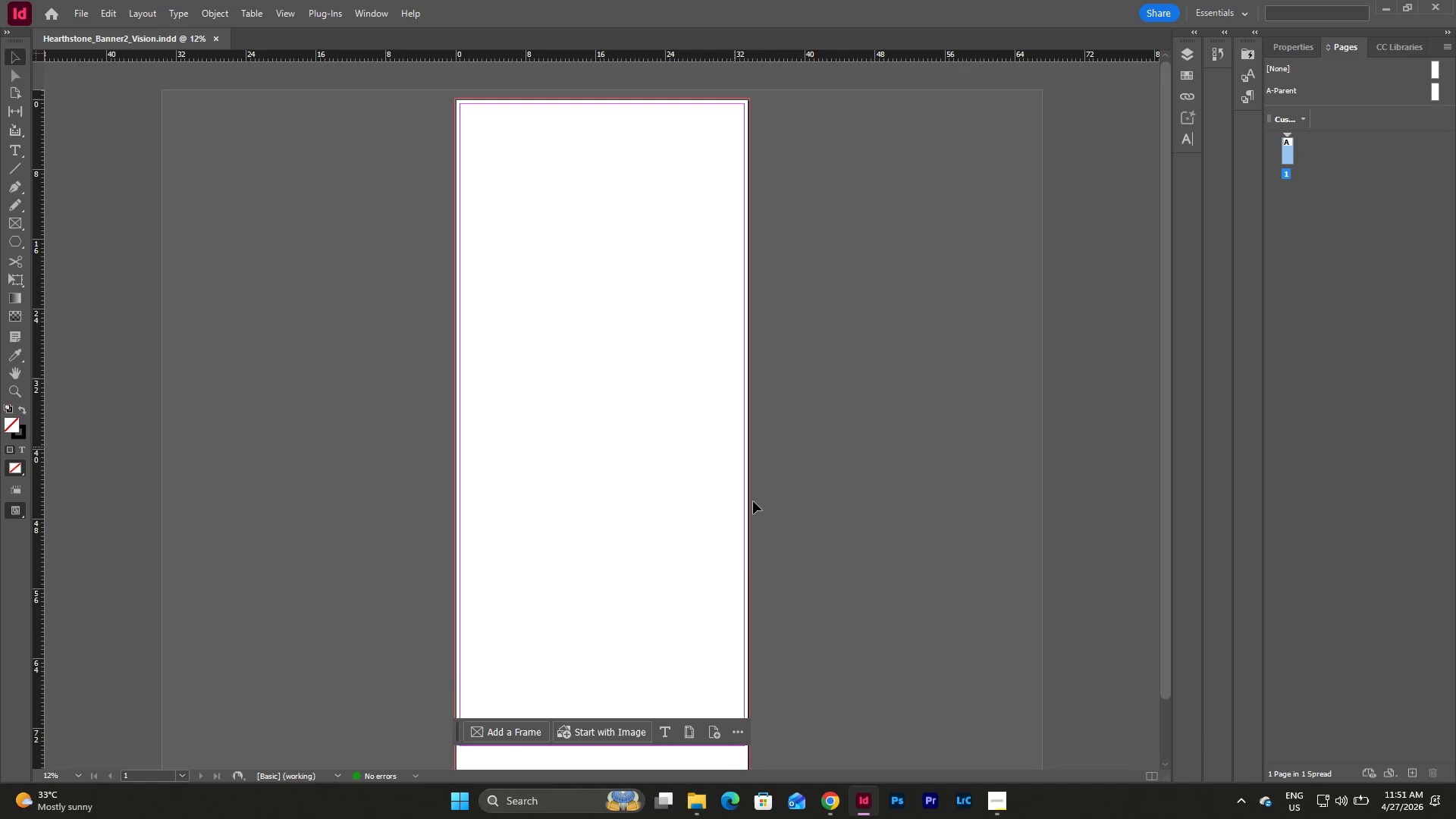 
left_click([701, 799])
 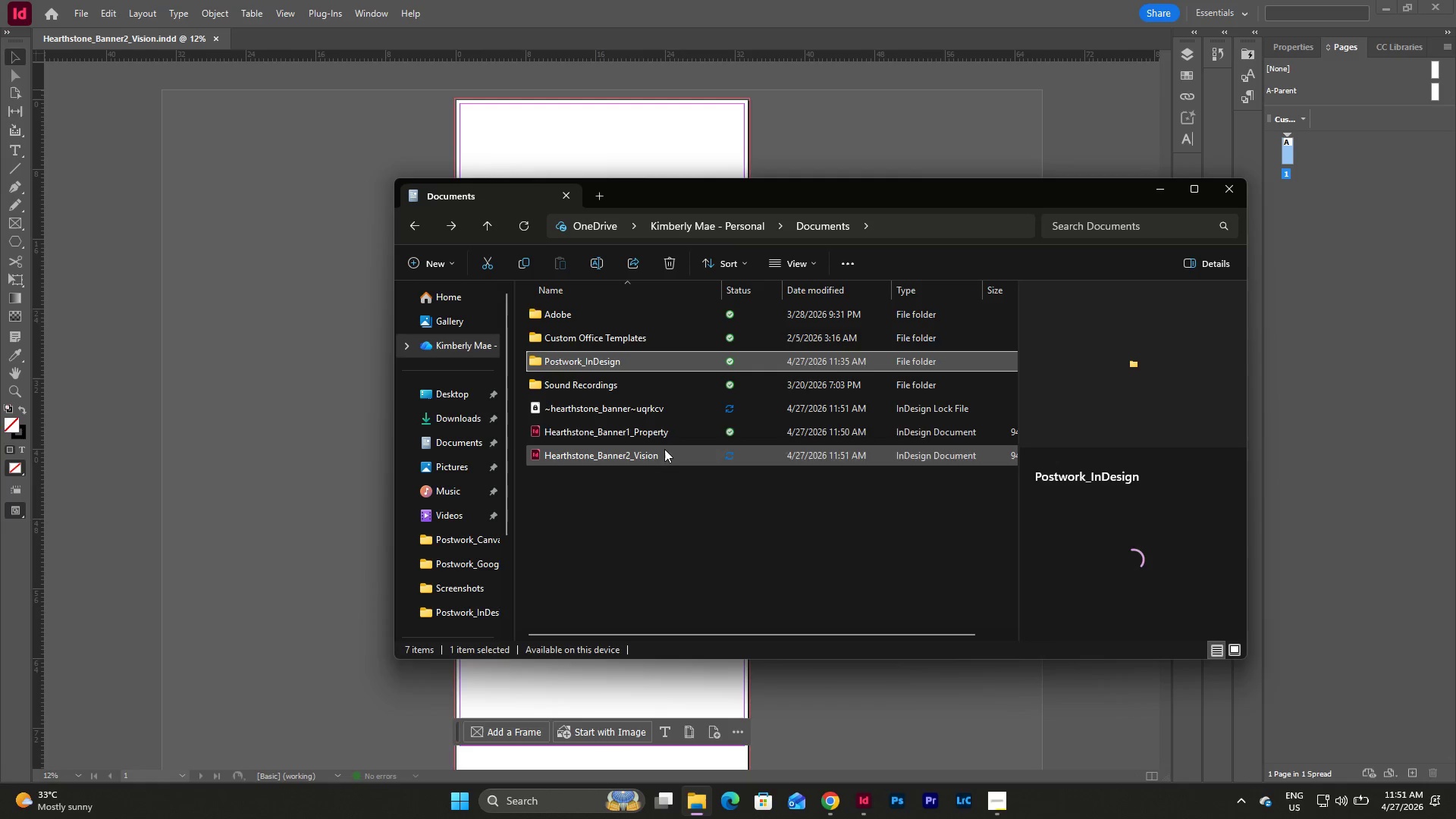 
double_click([668, 433])
 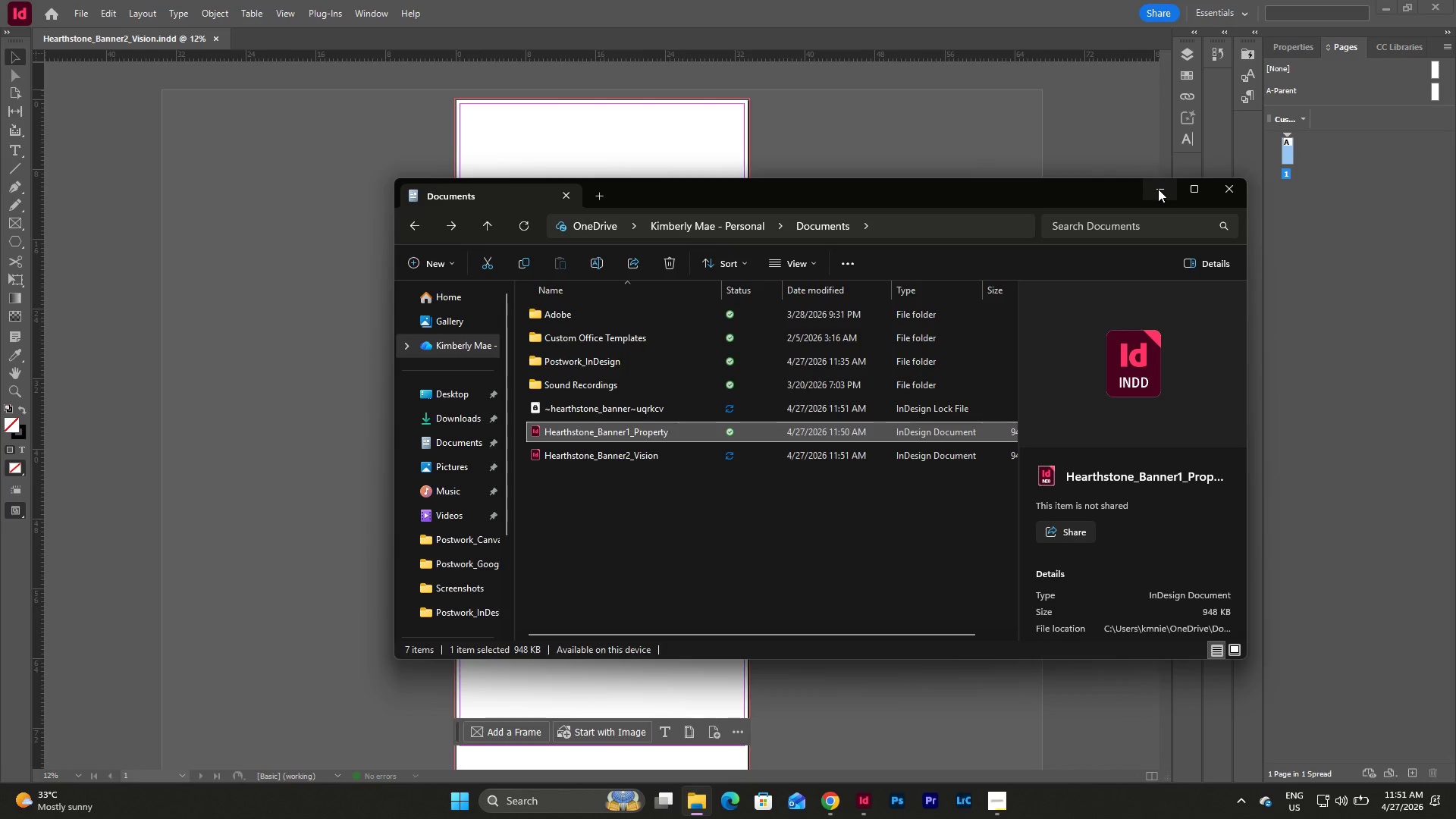 
left_click([1158, 189])
 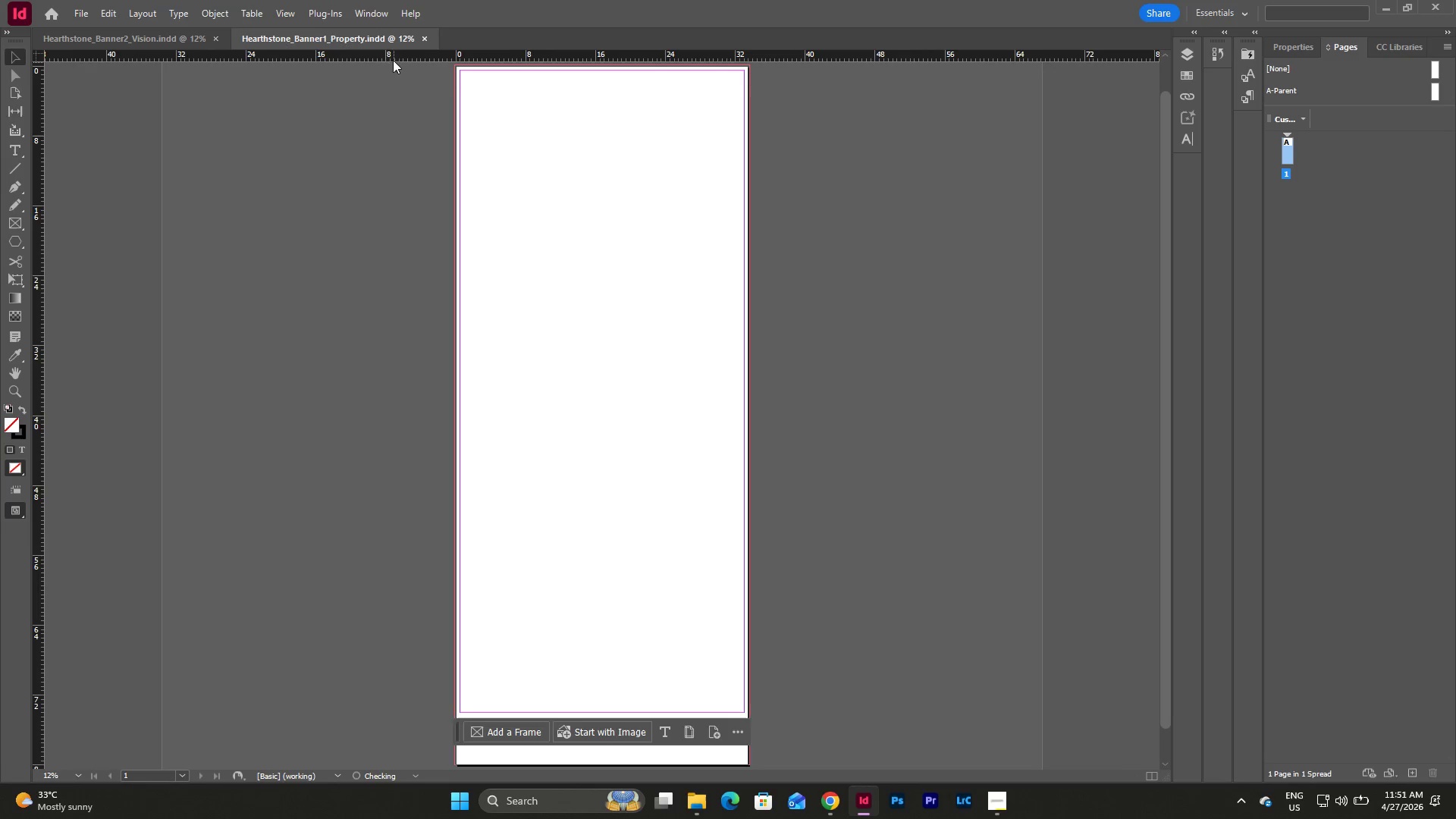 
left_click_drag(start_coordinate=[380, 43], to_coordinate=[159, 36])
 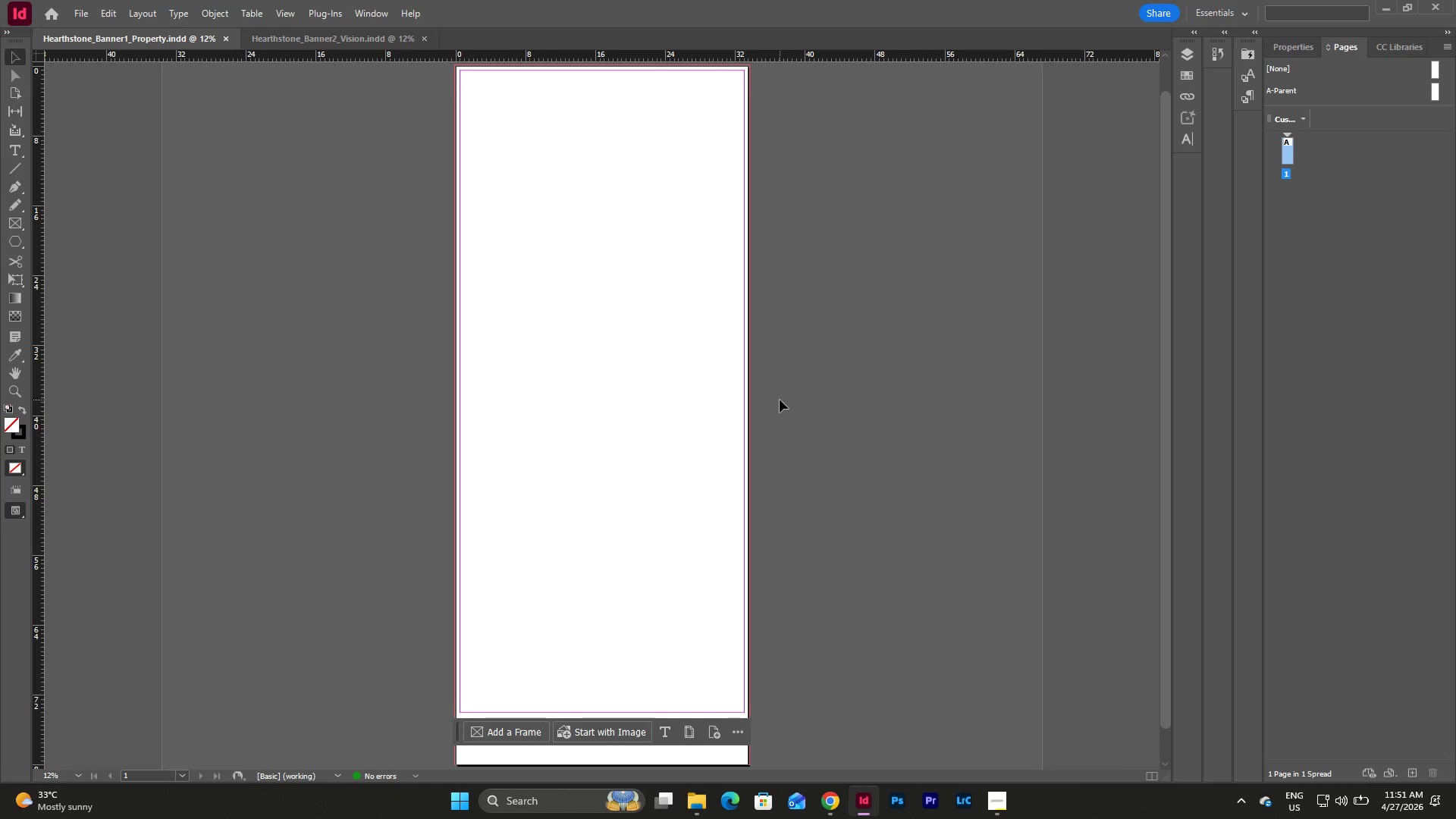 
wait(9.09)
 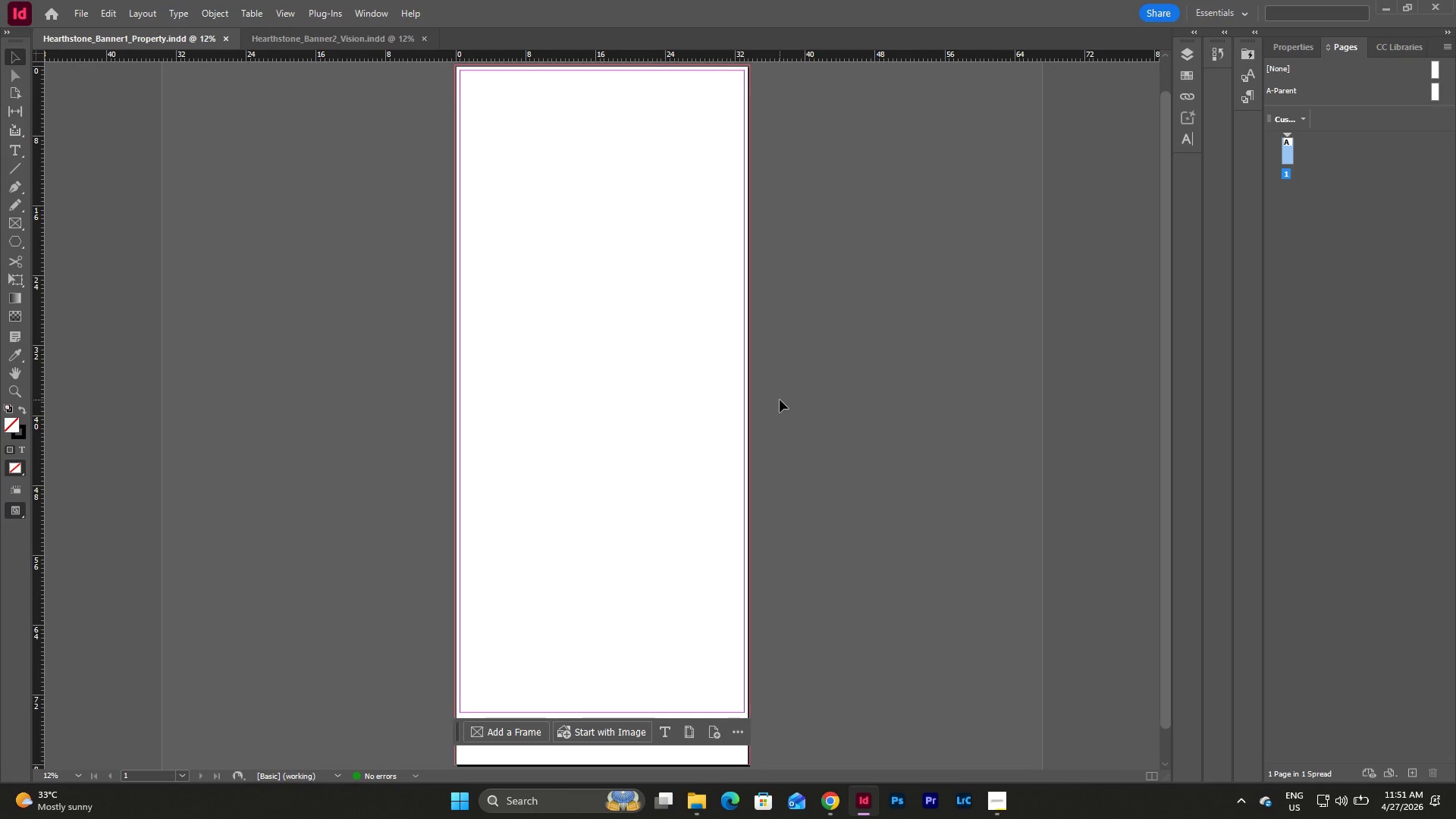 
left_click([375, 13])
 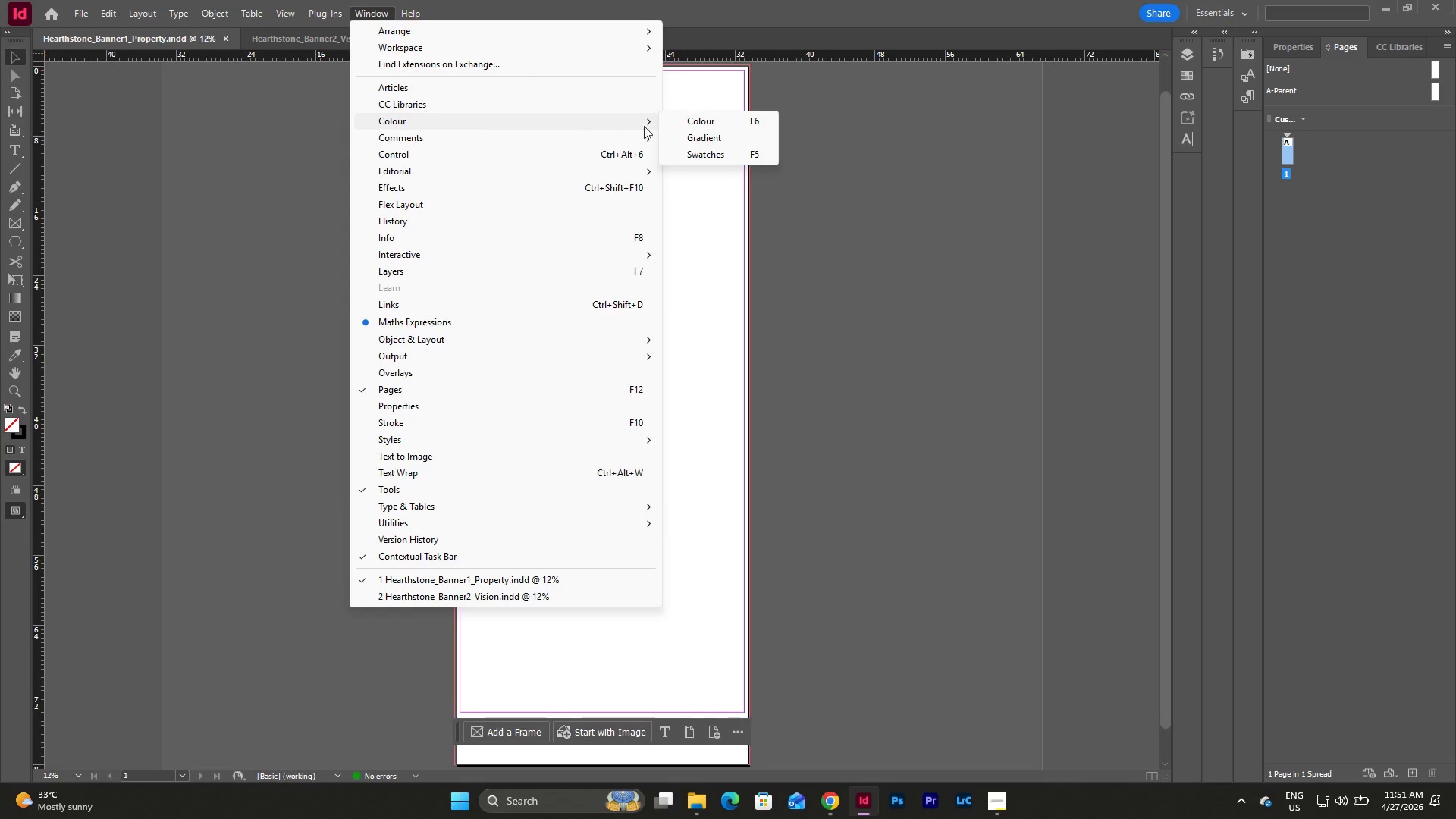 
wait(11.45)
 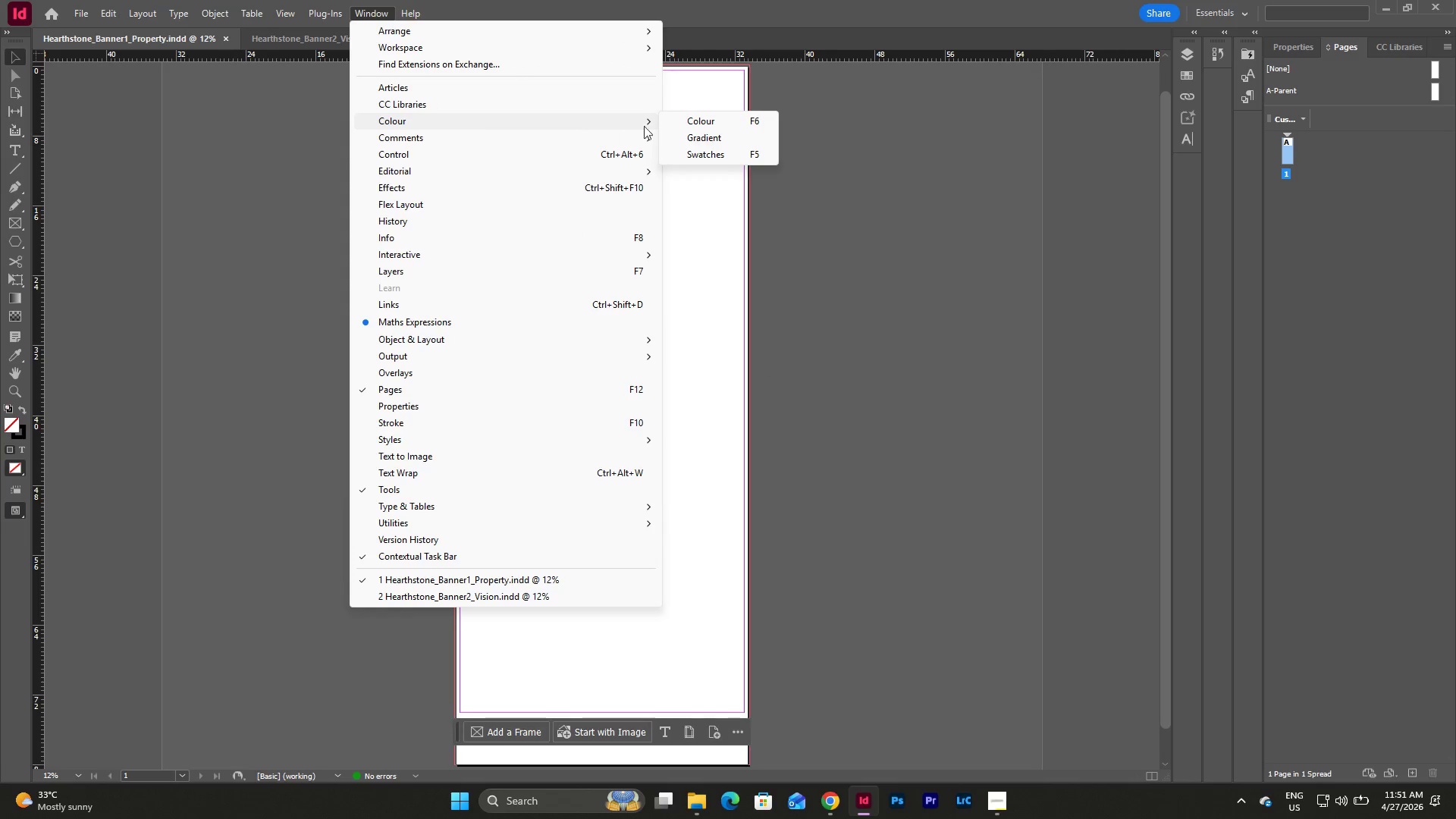 
left_click([704, 157])
 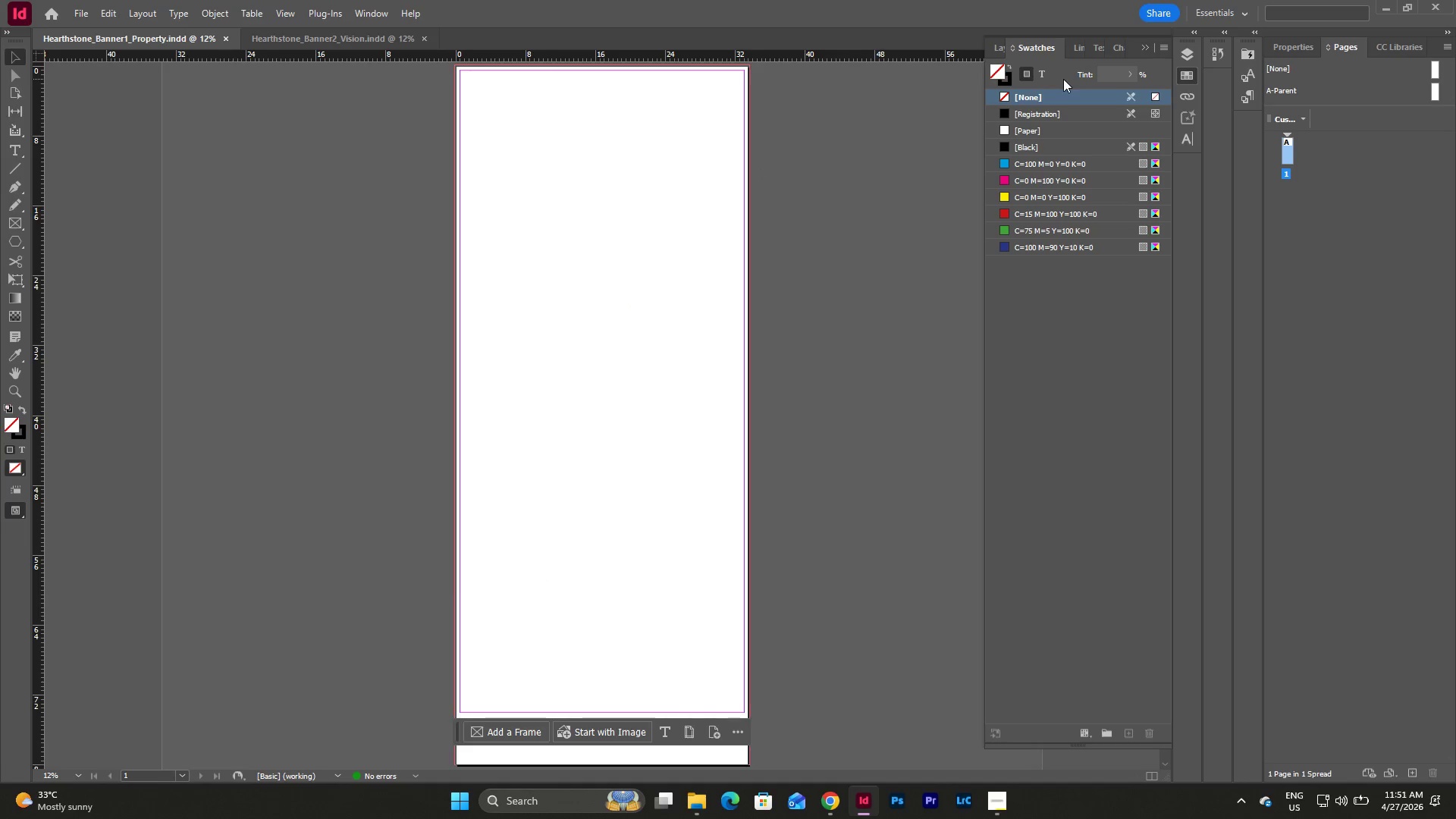 
wait(8.77)
 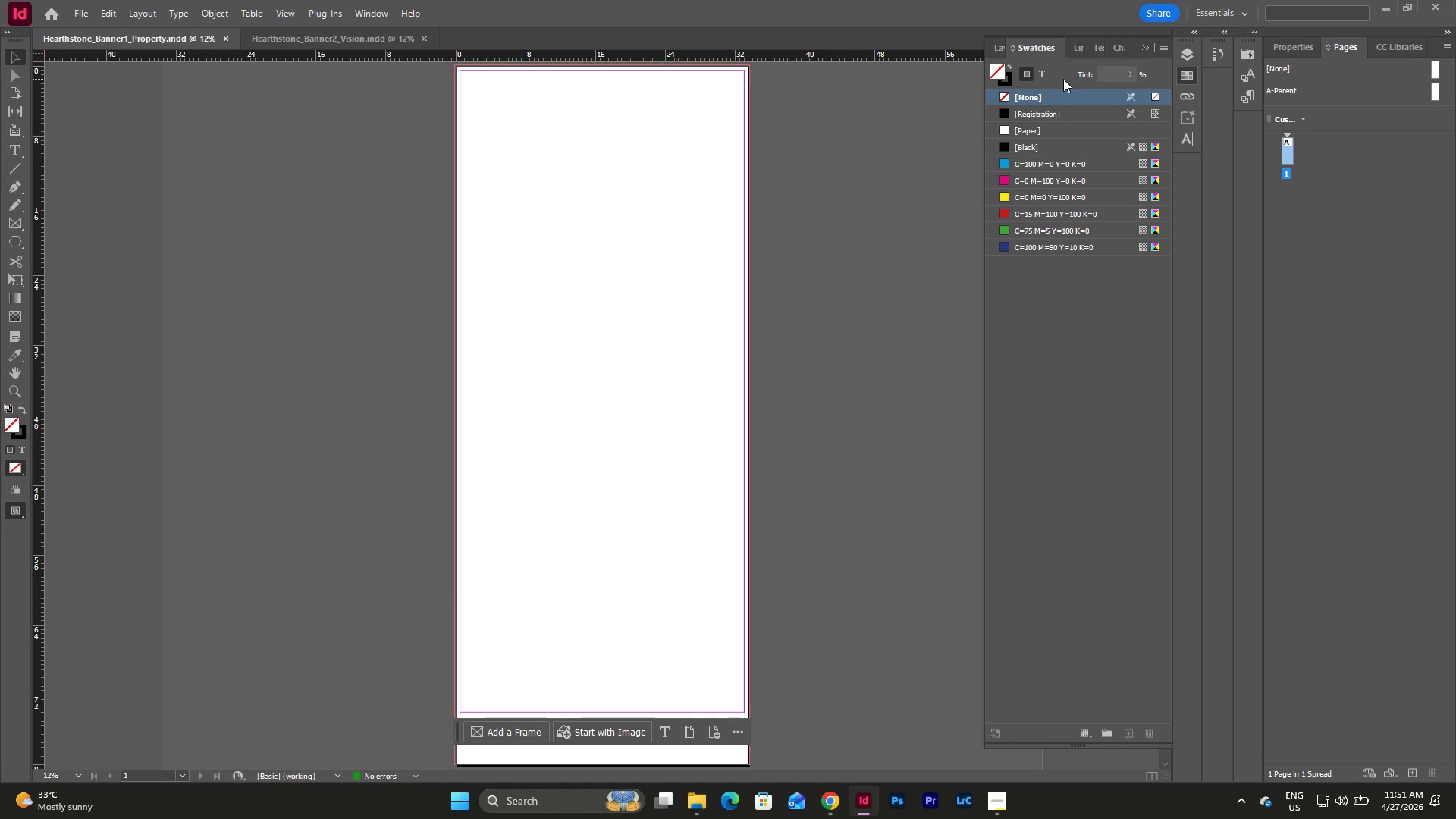 
mouse_move([1056, 76])
 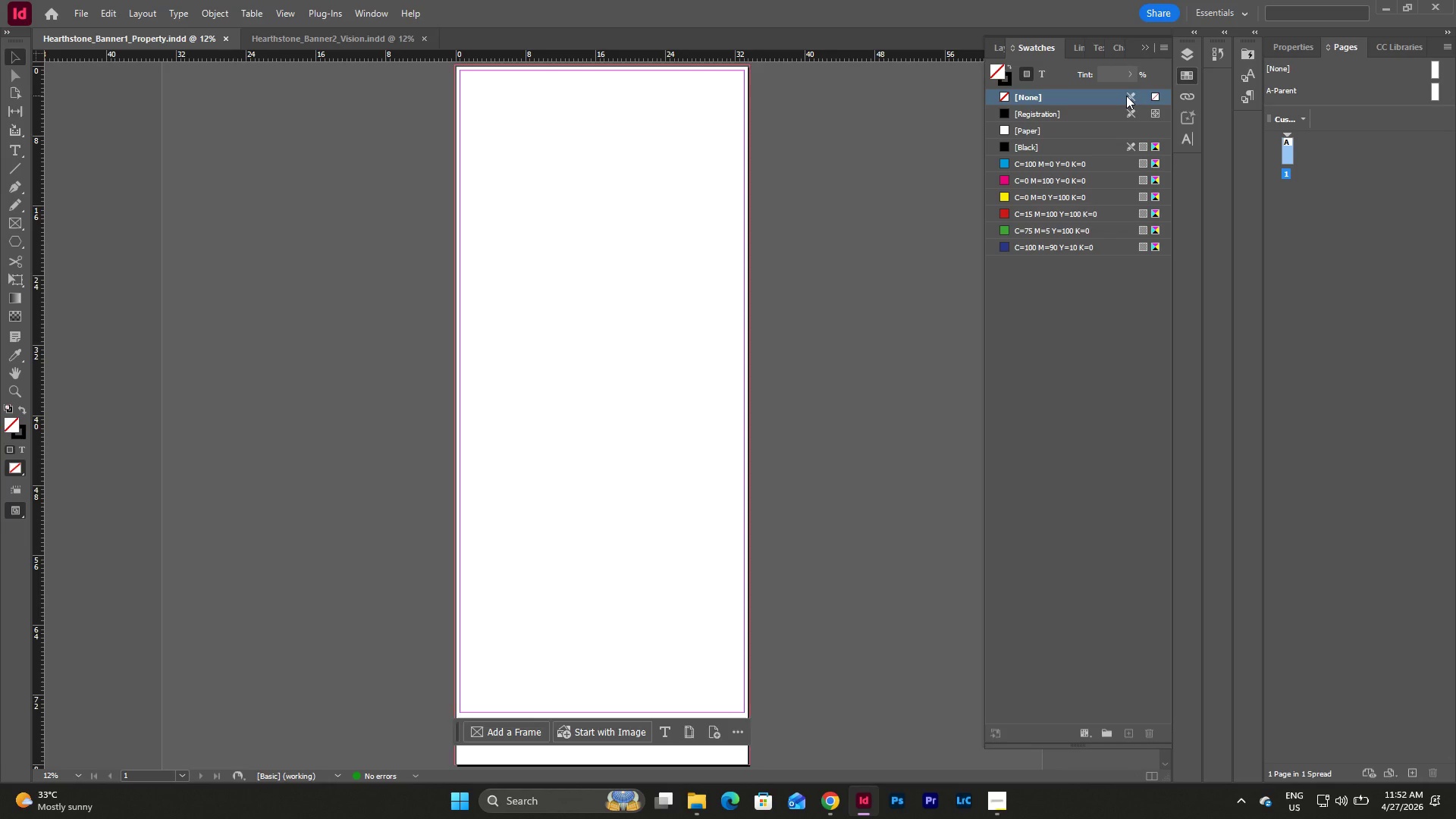 
wait(8.18)
 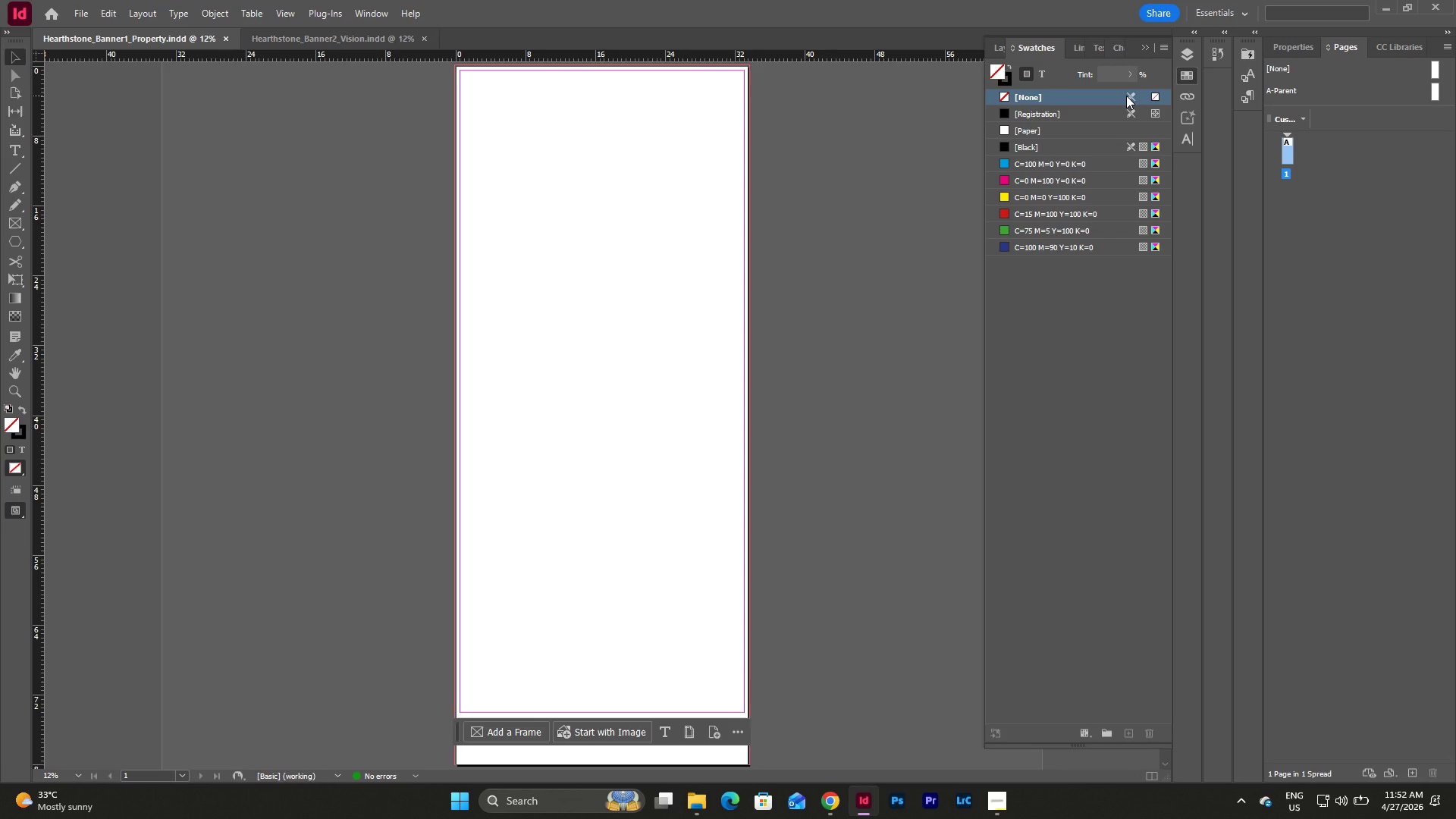 
left_click([1111, 366])
 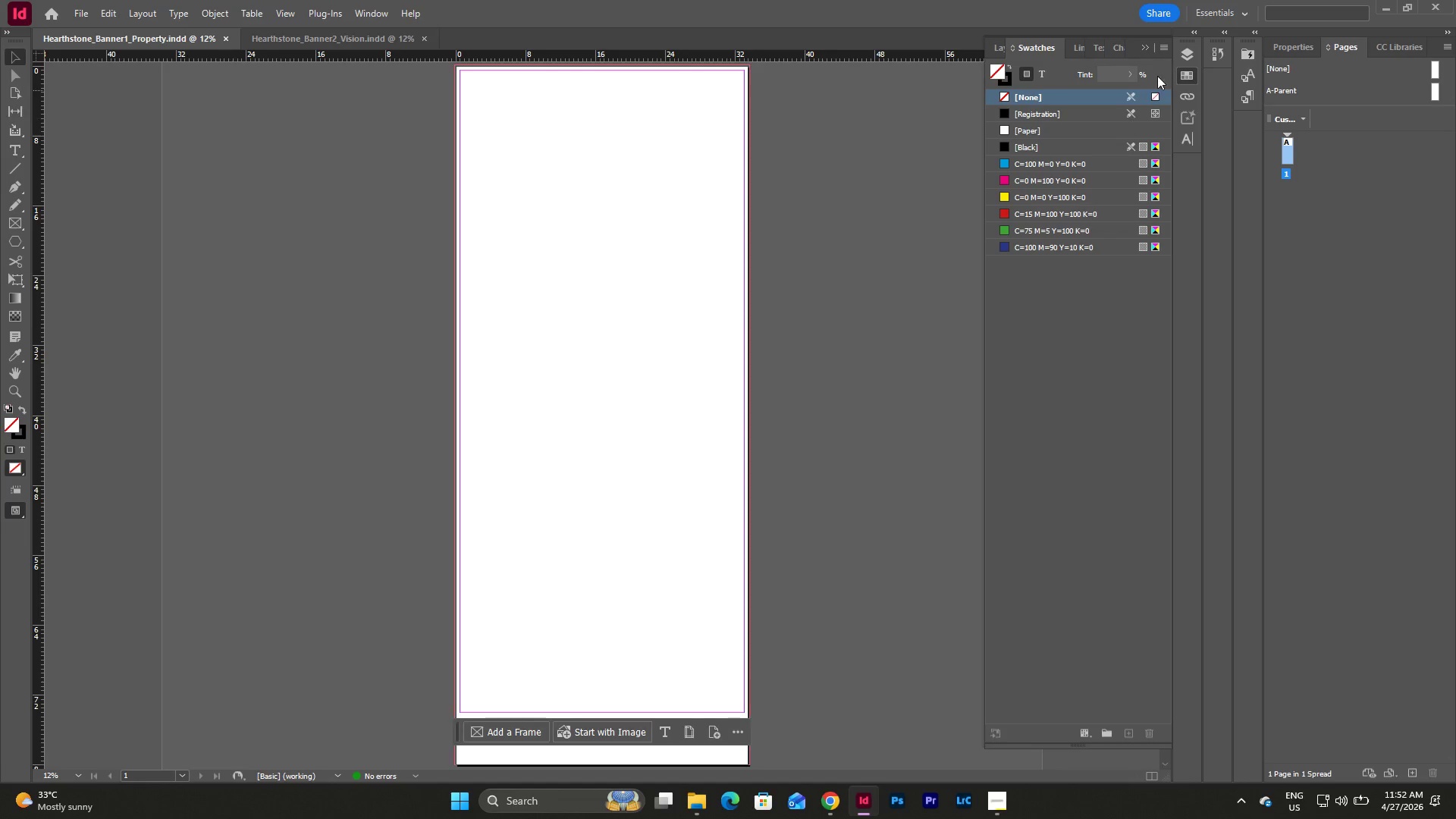 
wait(14.16)
 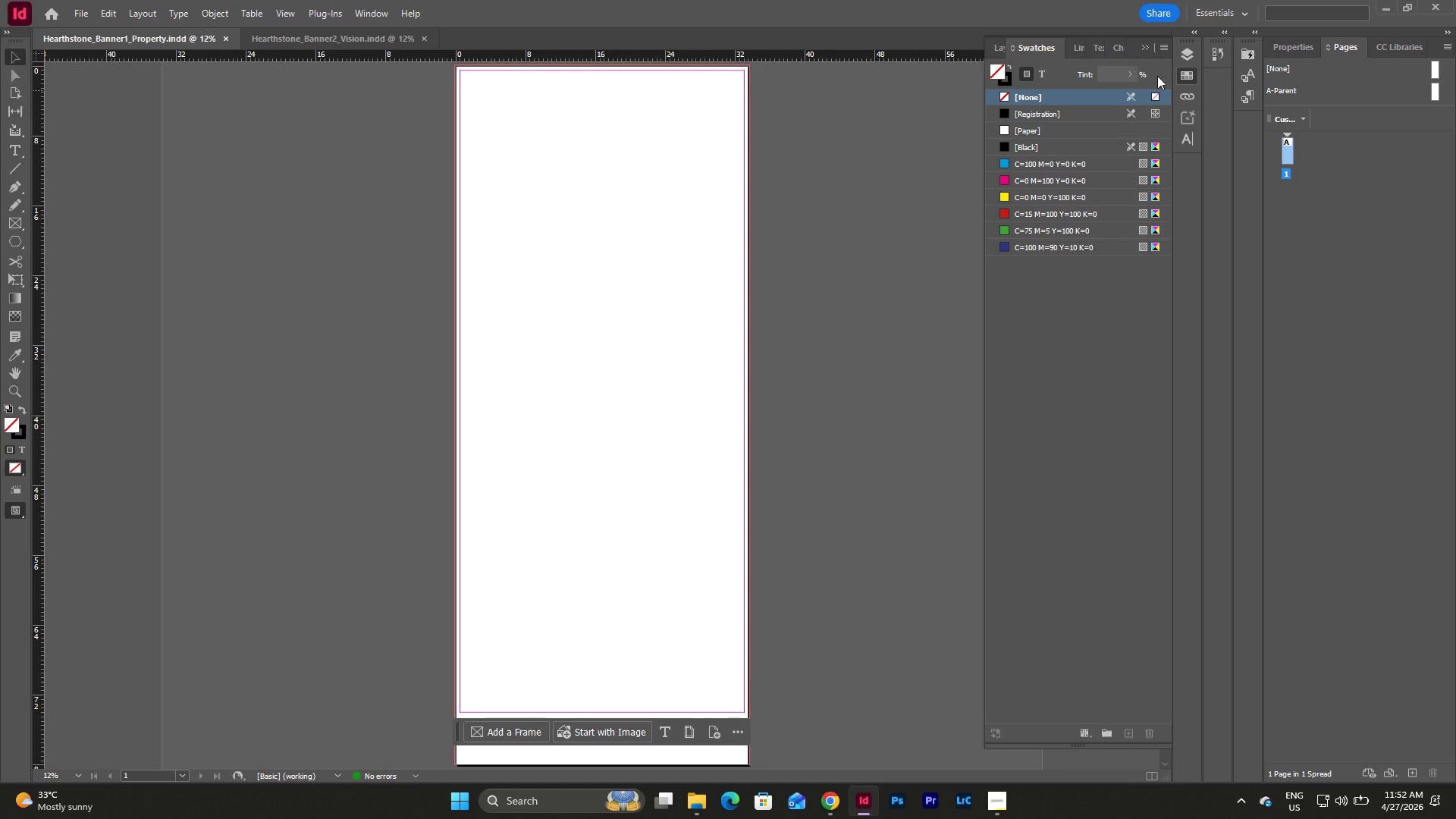 
left_click([1090, 730])
 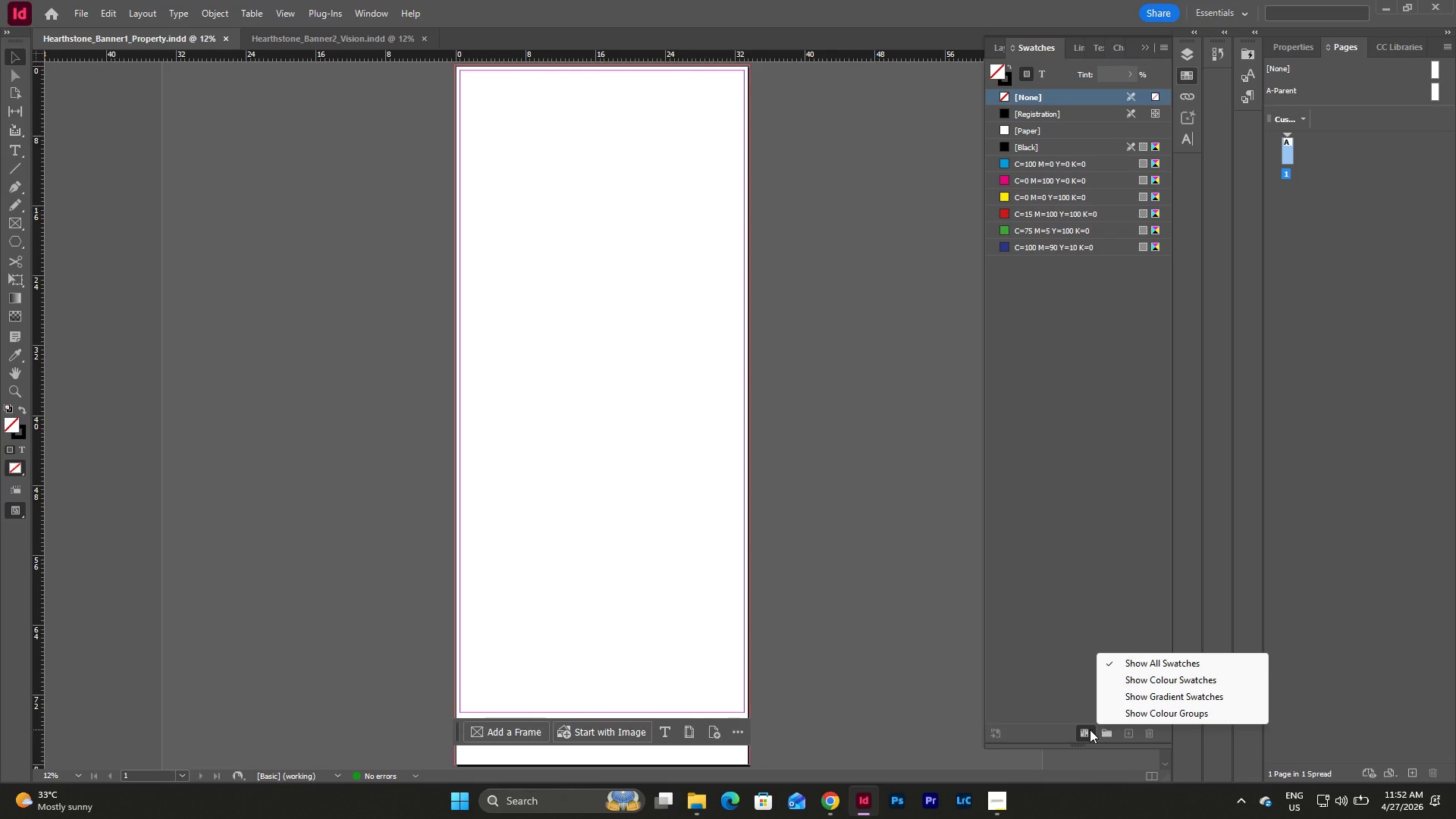 
left_click([1090, 730])
 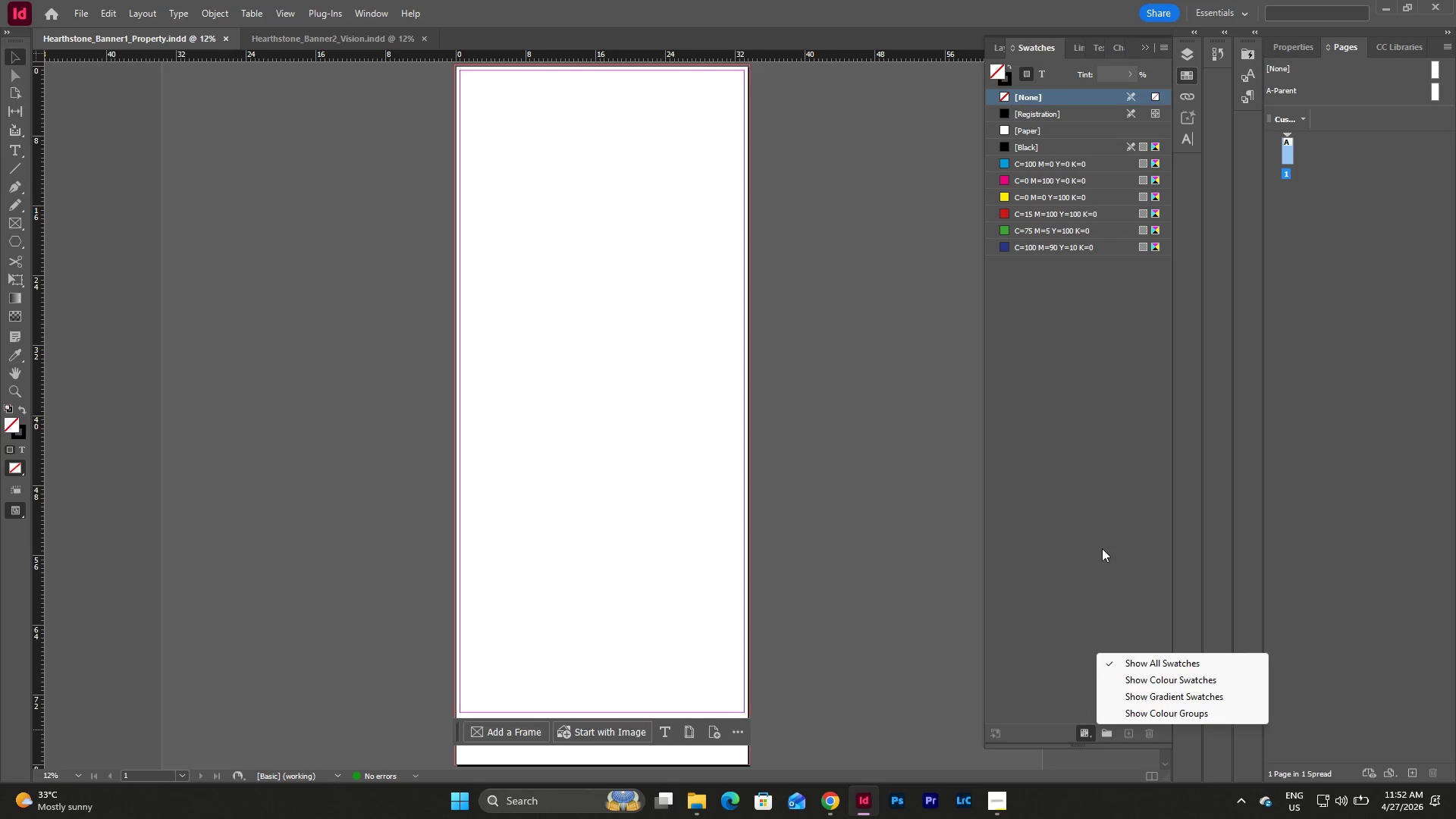 
left_click([1102, 538])
 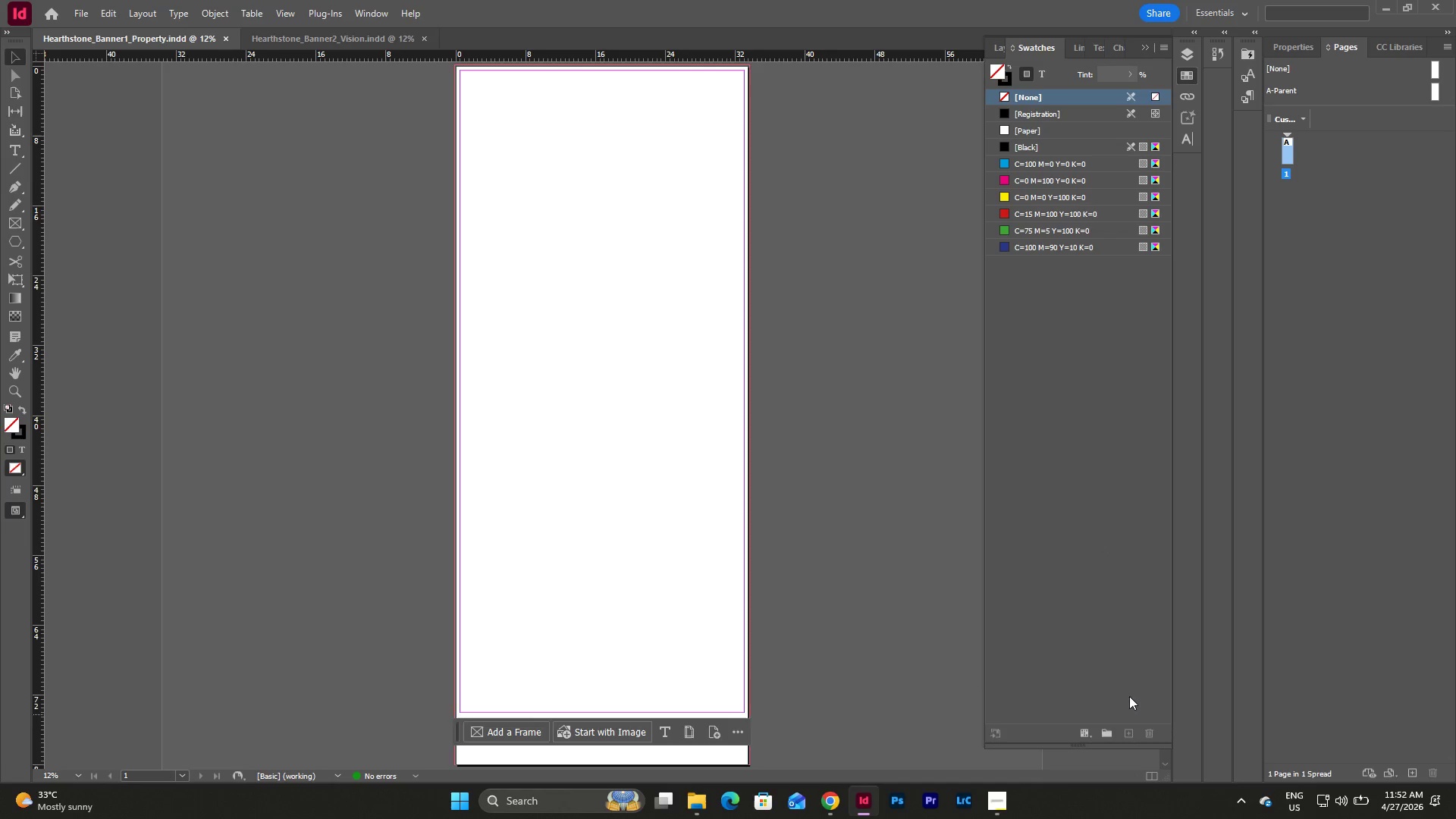 
double_click([1125, 528])
 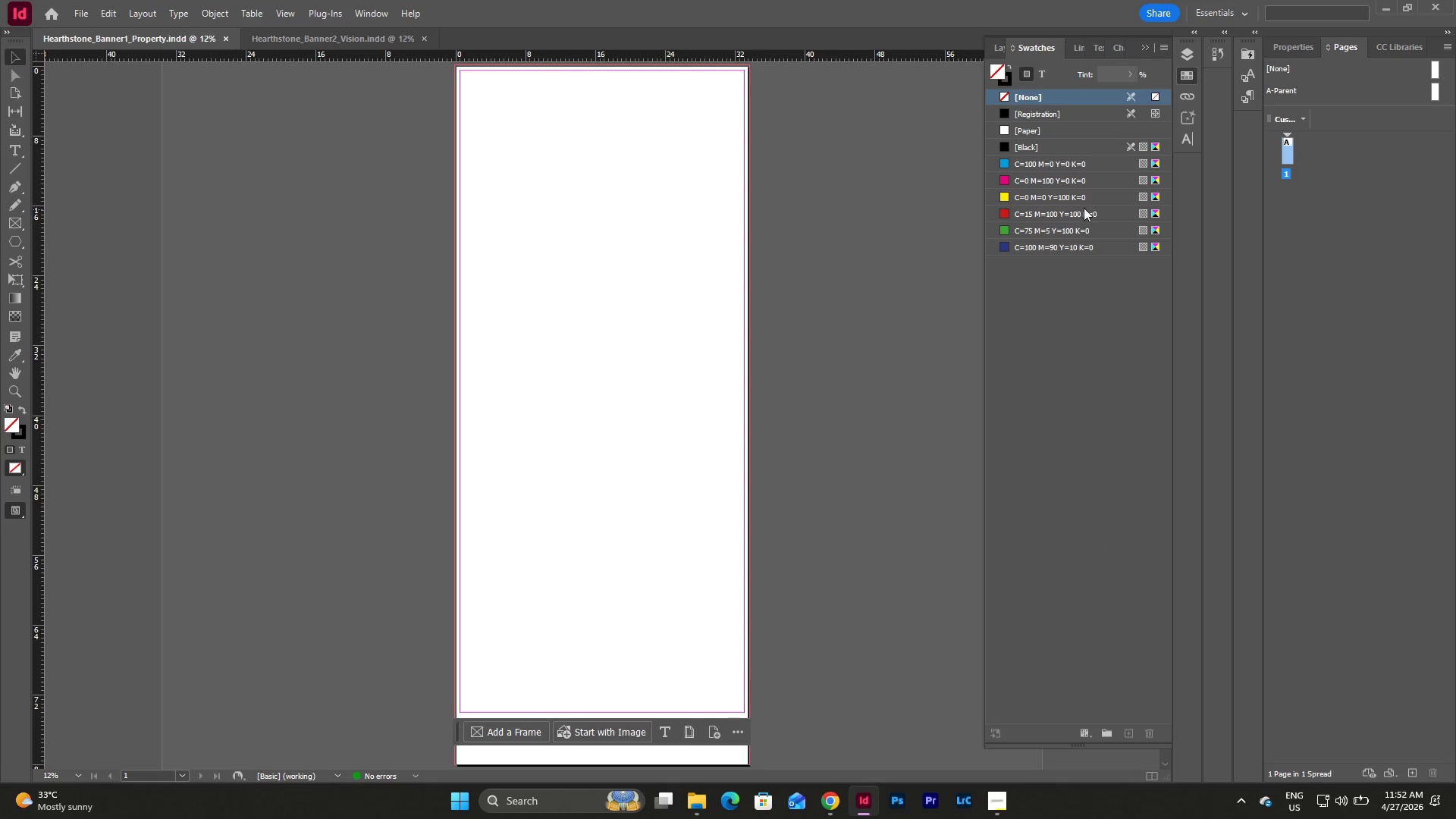 
scroll: coordinate [1084, 208], scroll_direction: up, amount: 4.0
 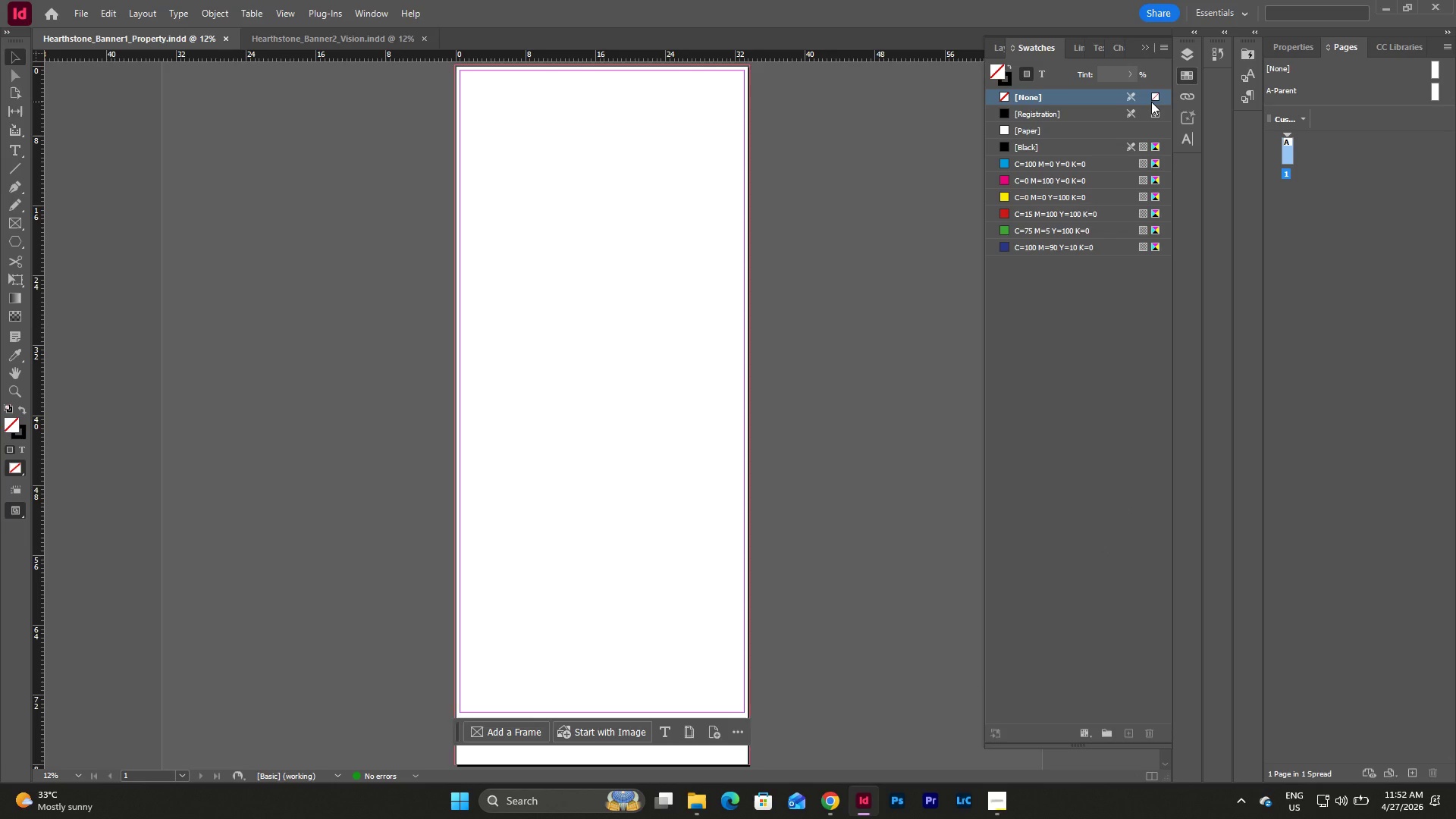 
wait(7.88)
 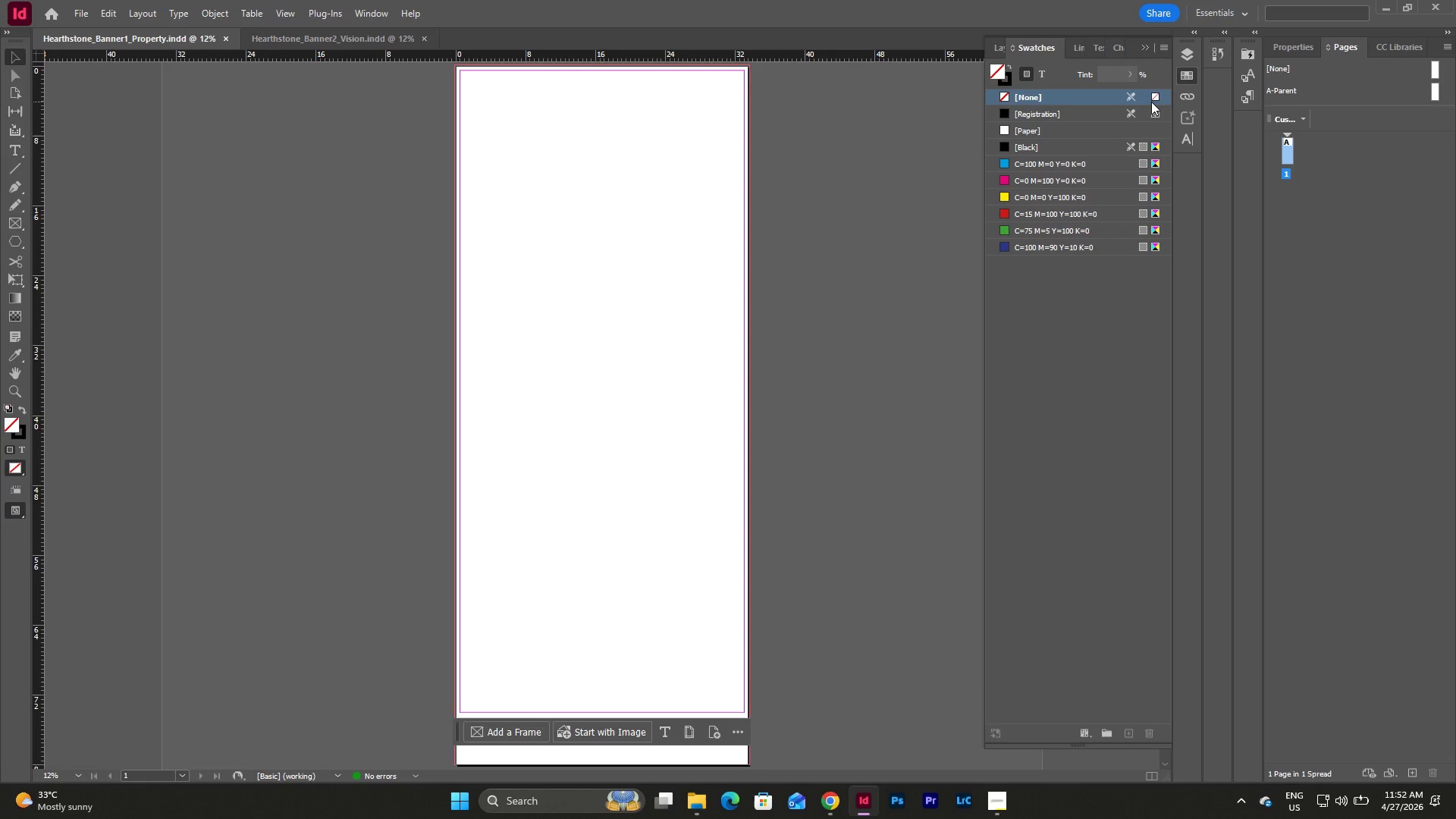 
left_click([1183, 77])
 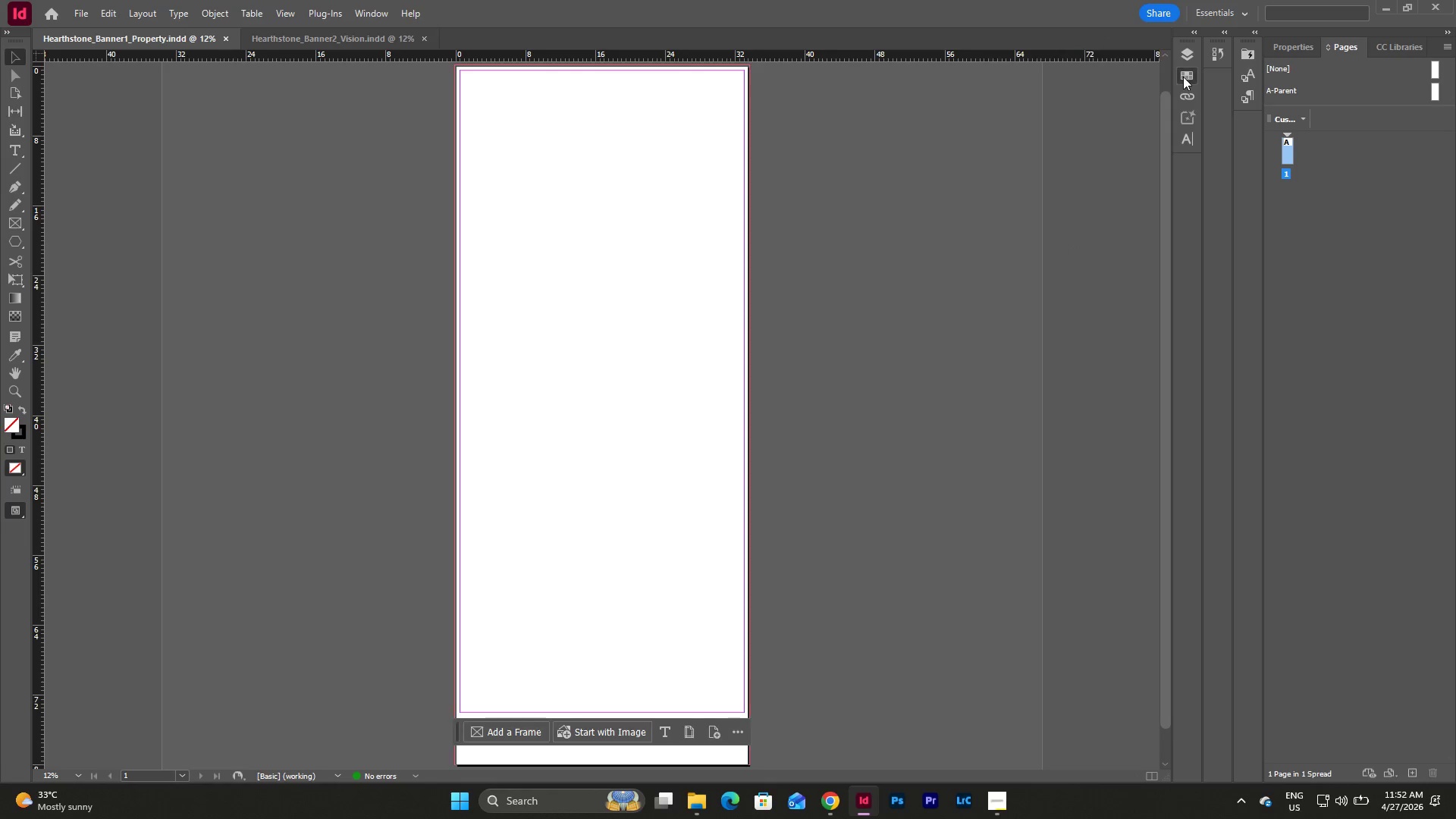 
left_click([1183, 77])
 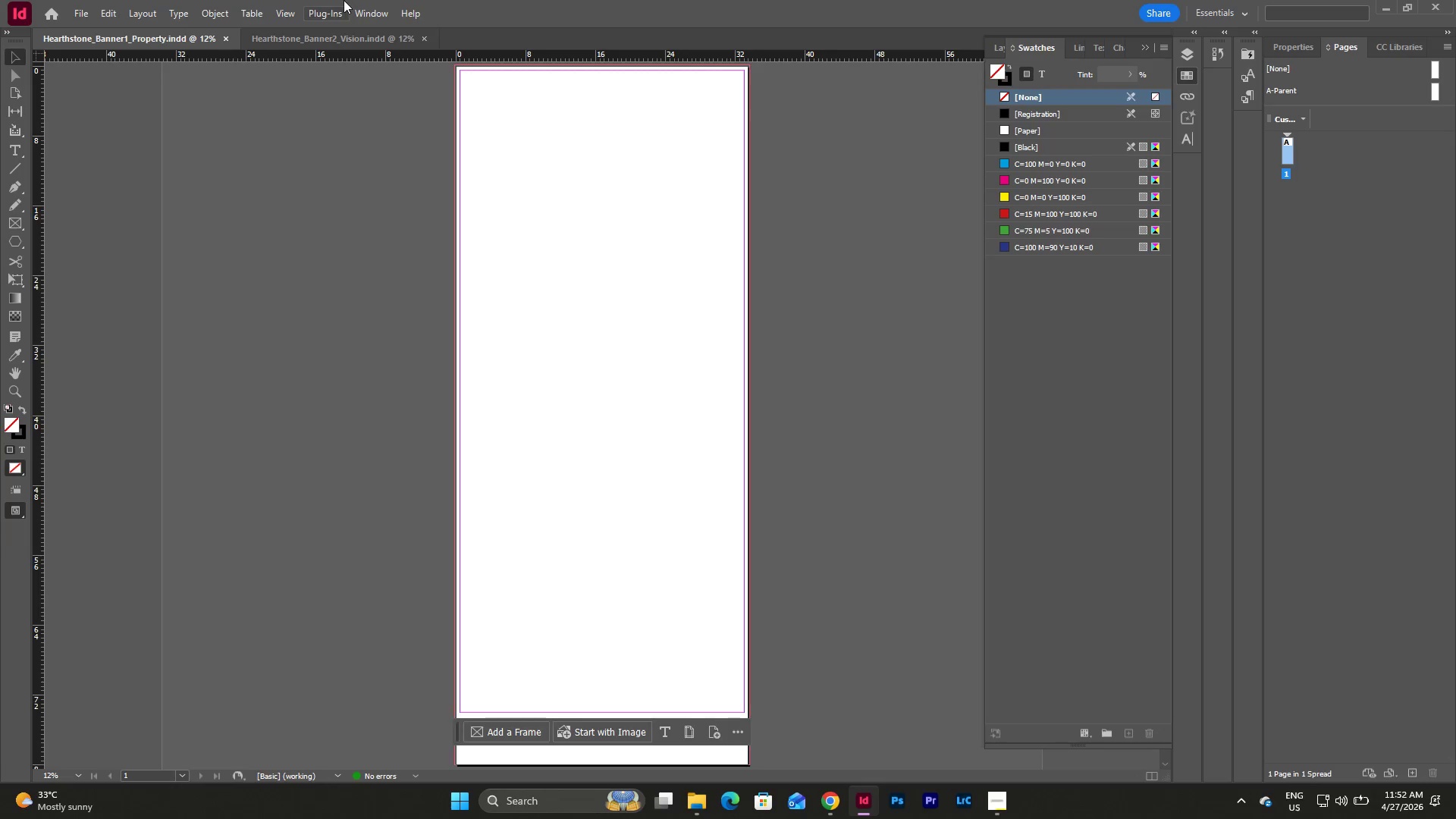 
left_click([377, 13])
 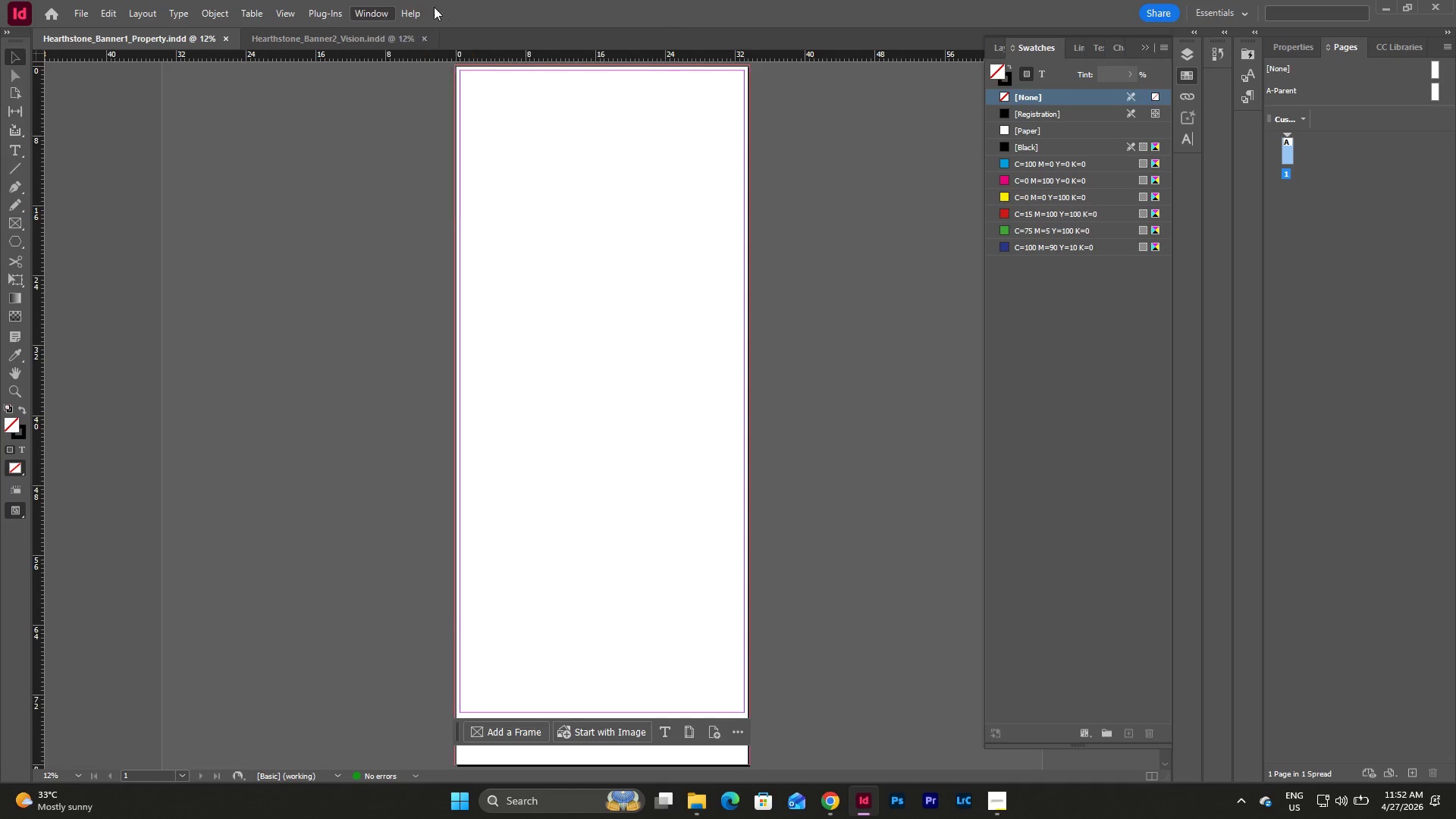 
wait(5.88)
 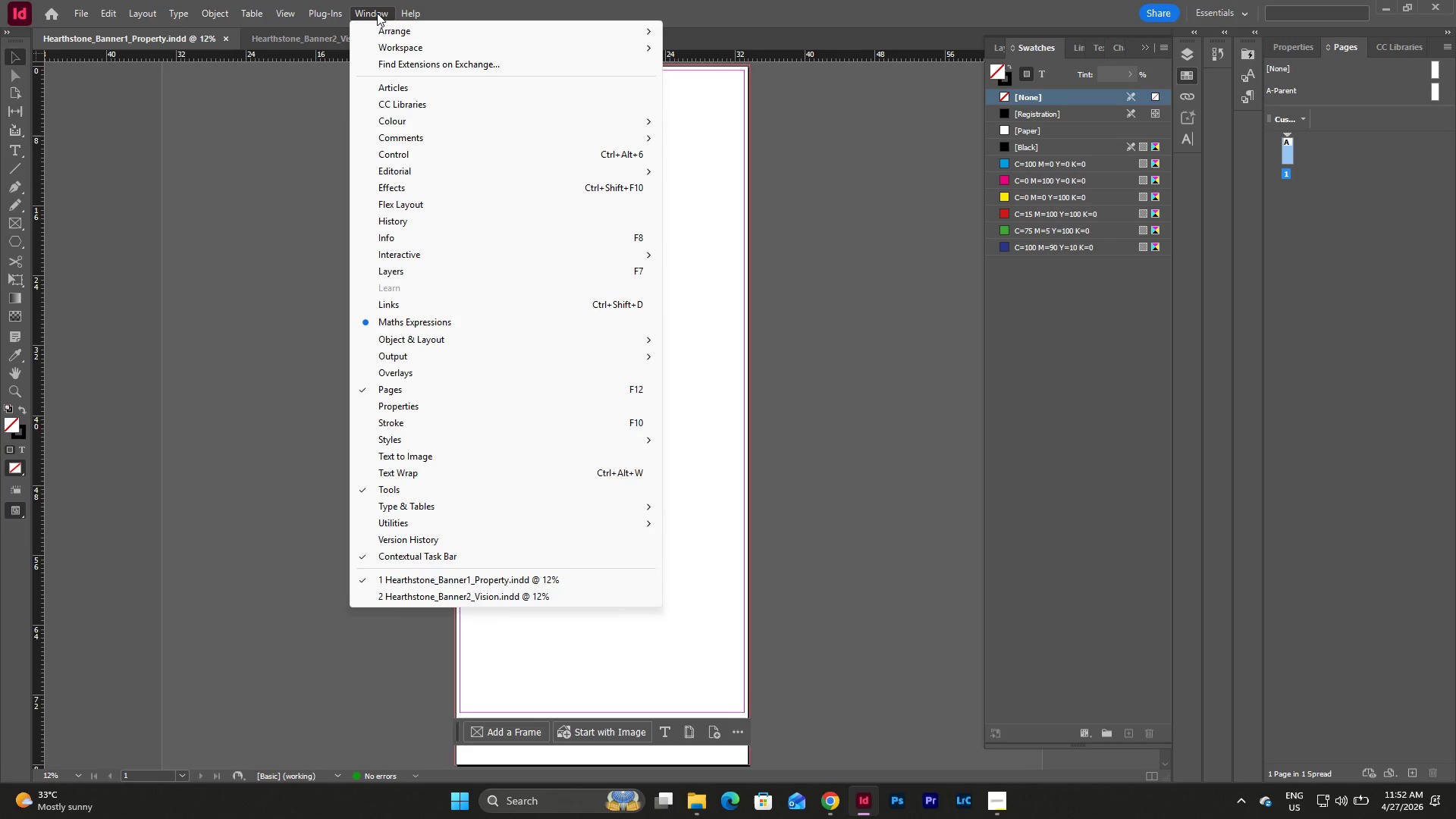 
left_click([1142, 297])
 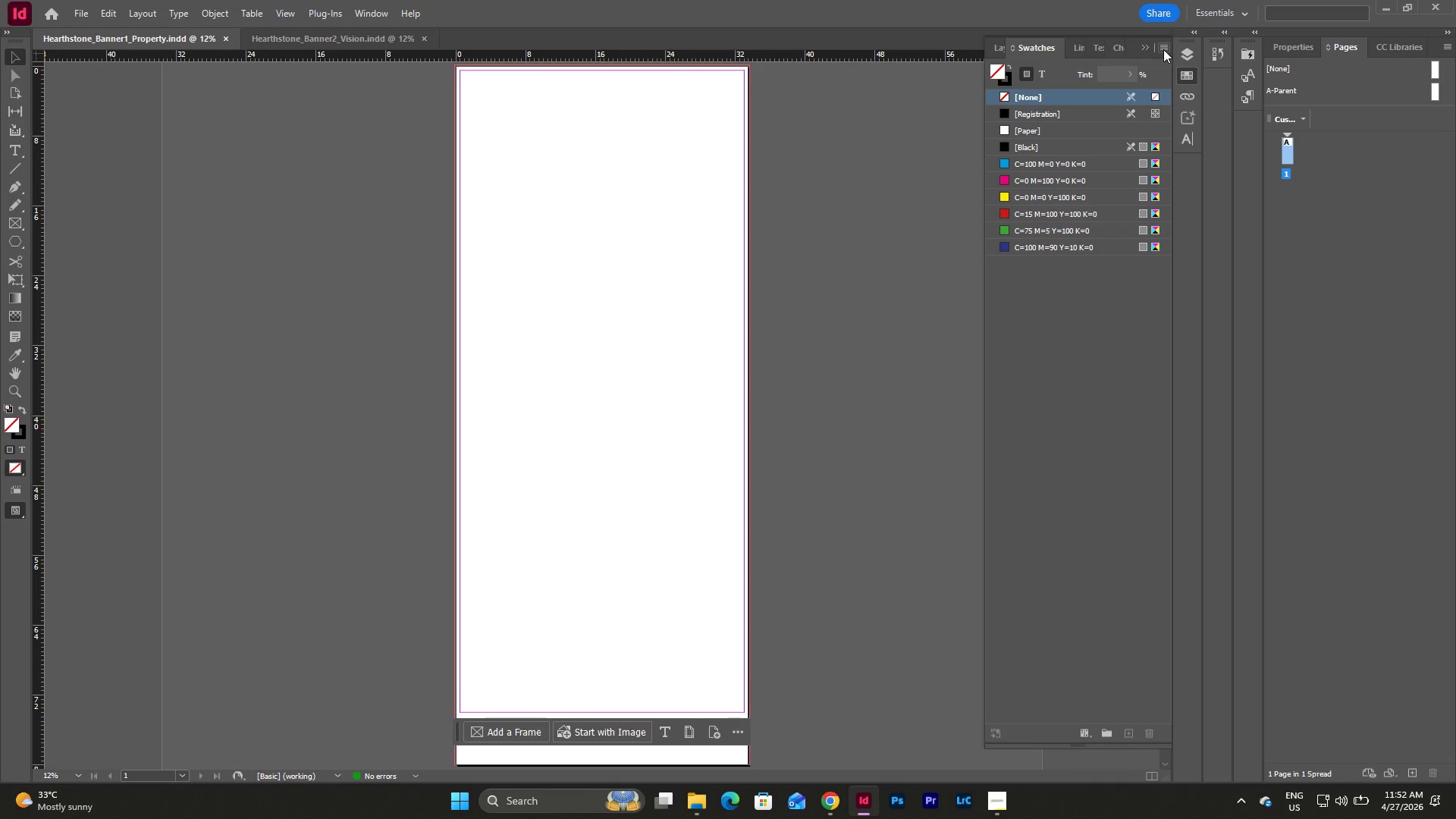 
wait(6.59)
 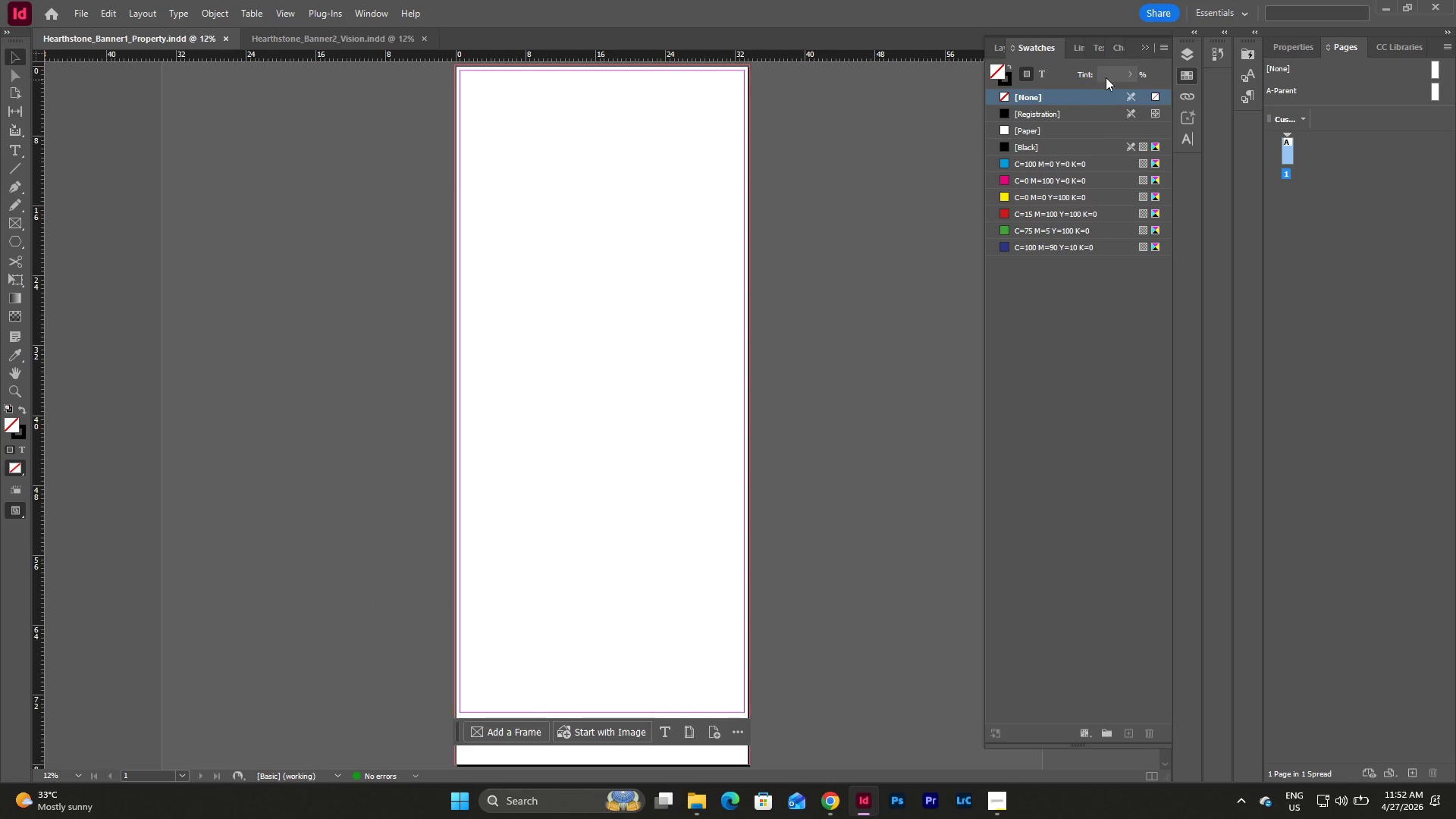 
scroll: coordinate [1145, 190], scroll_direction: up, amount: 2.0
 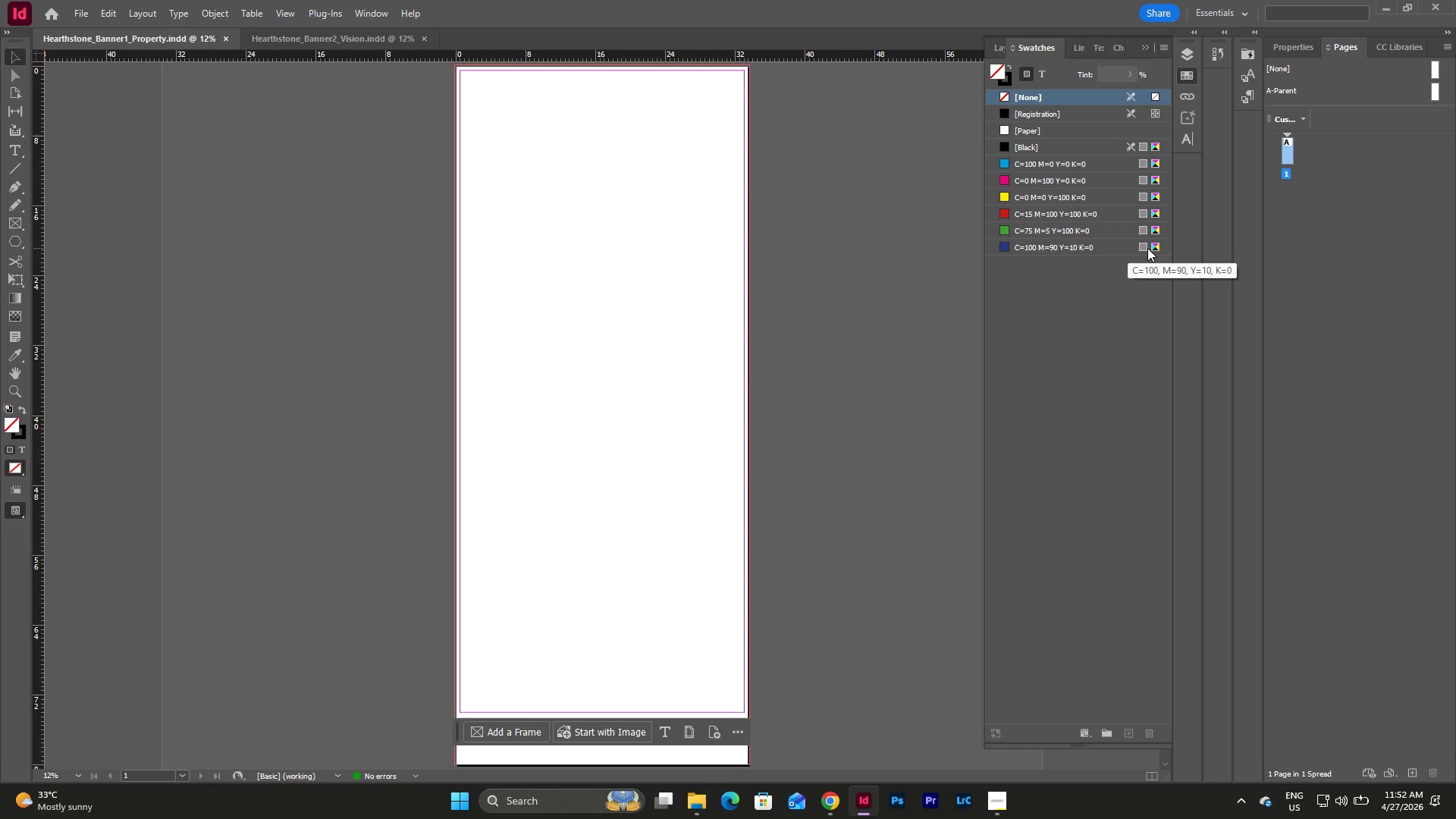 
wait(5.35)
 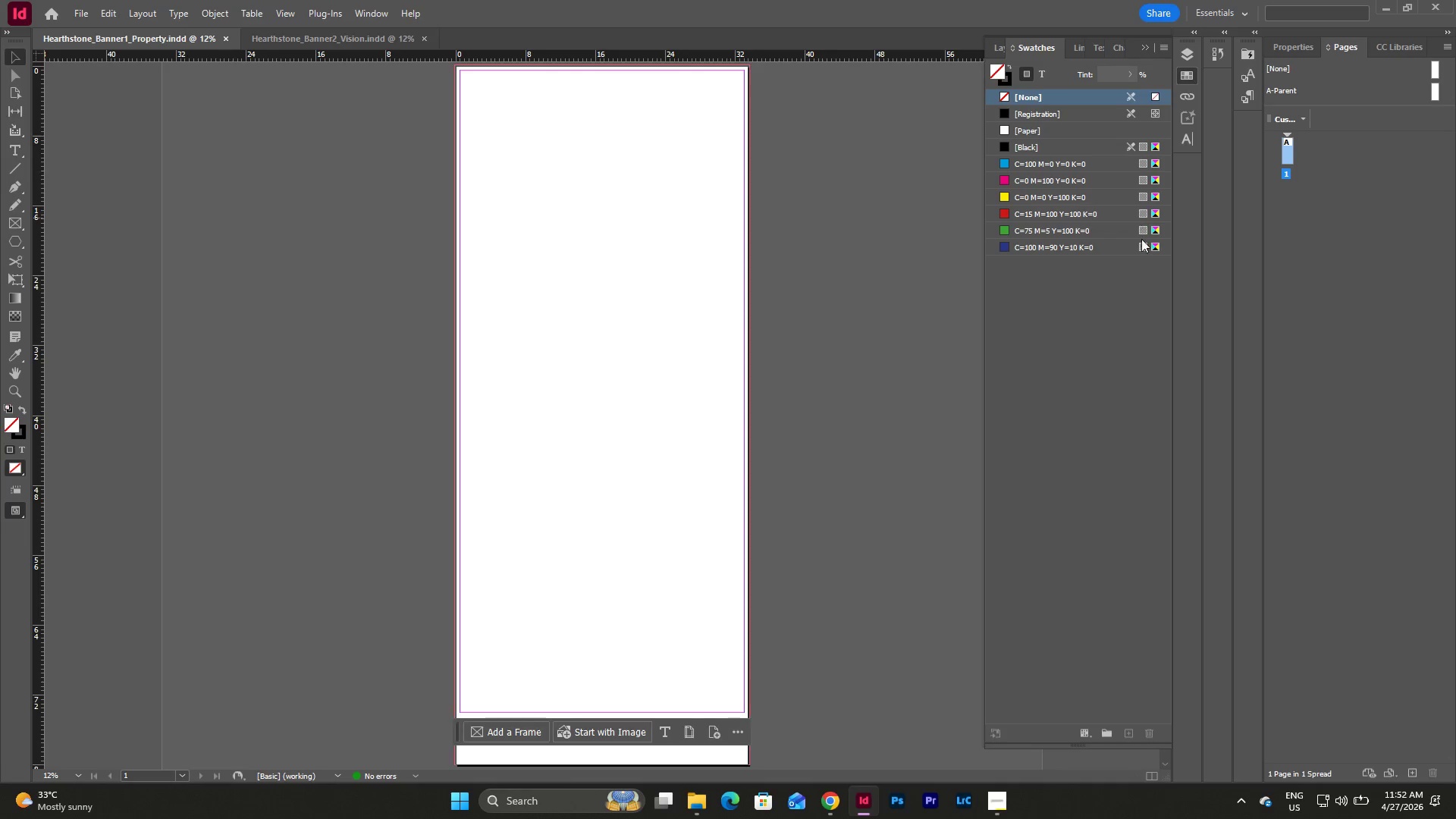 
left_click([1082, 735])
 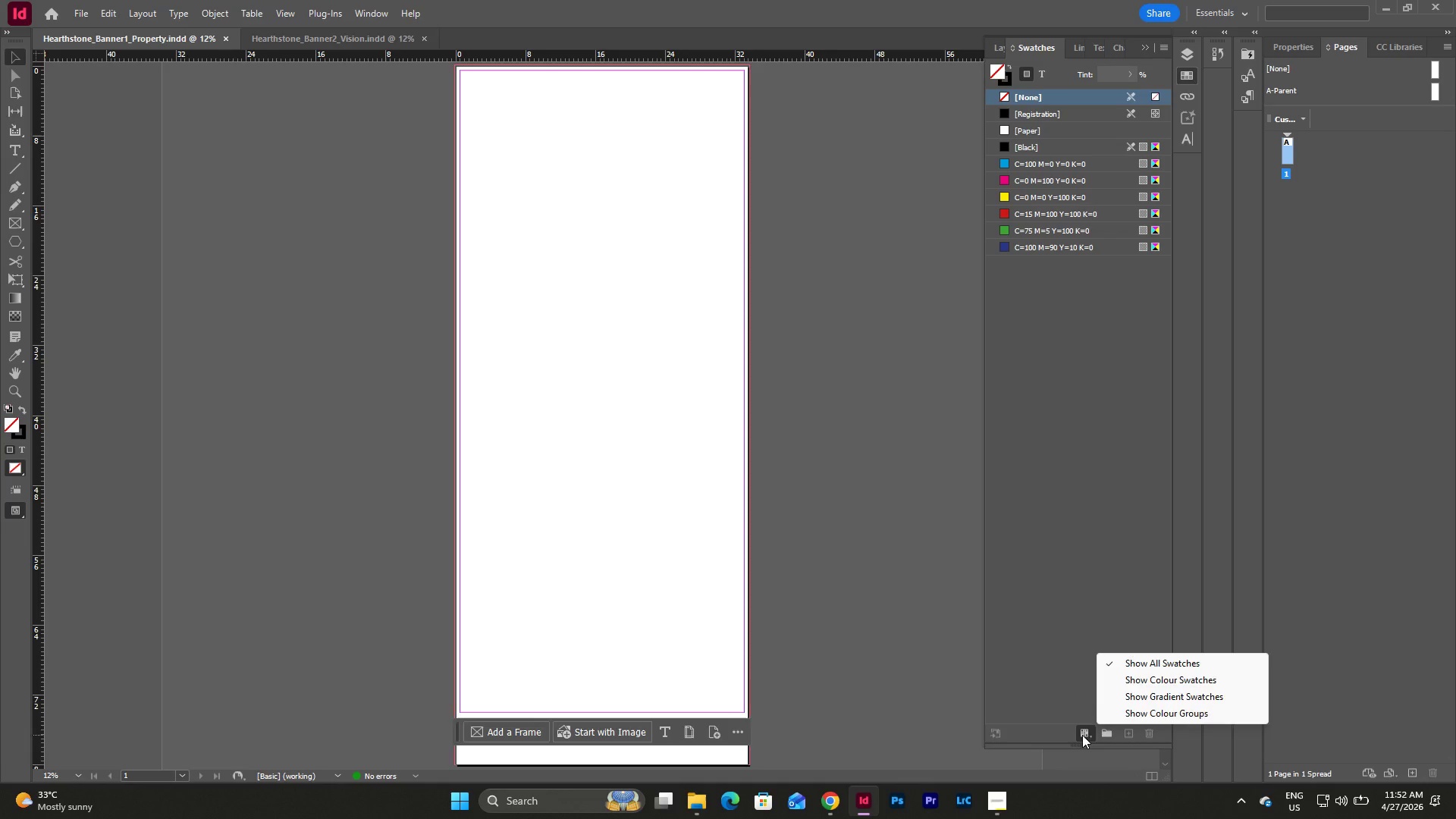 
left_click([1082, 735])
 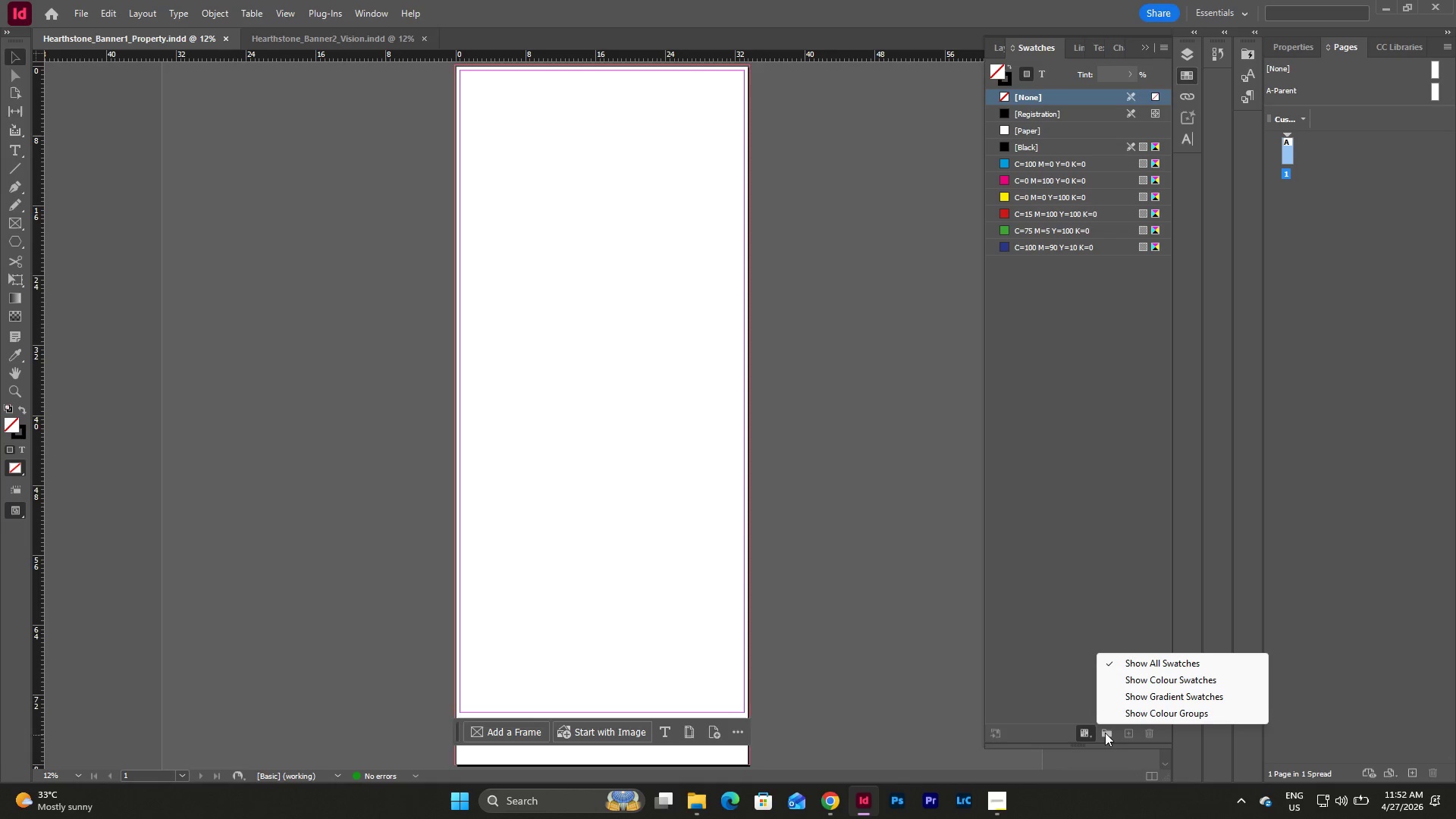 
left_click([1106, 733])
 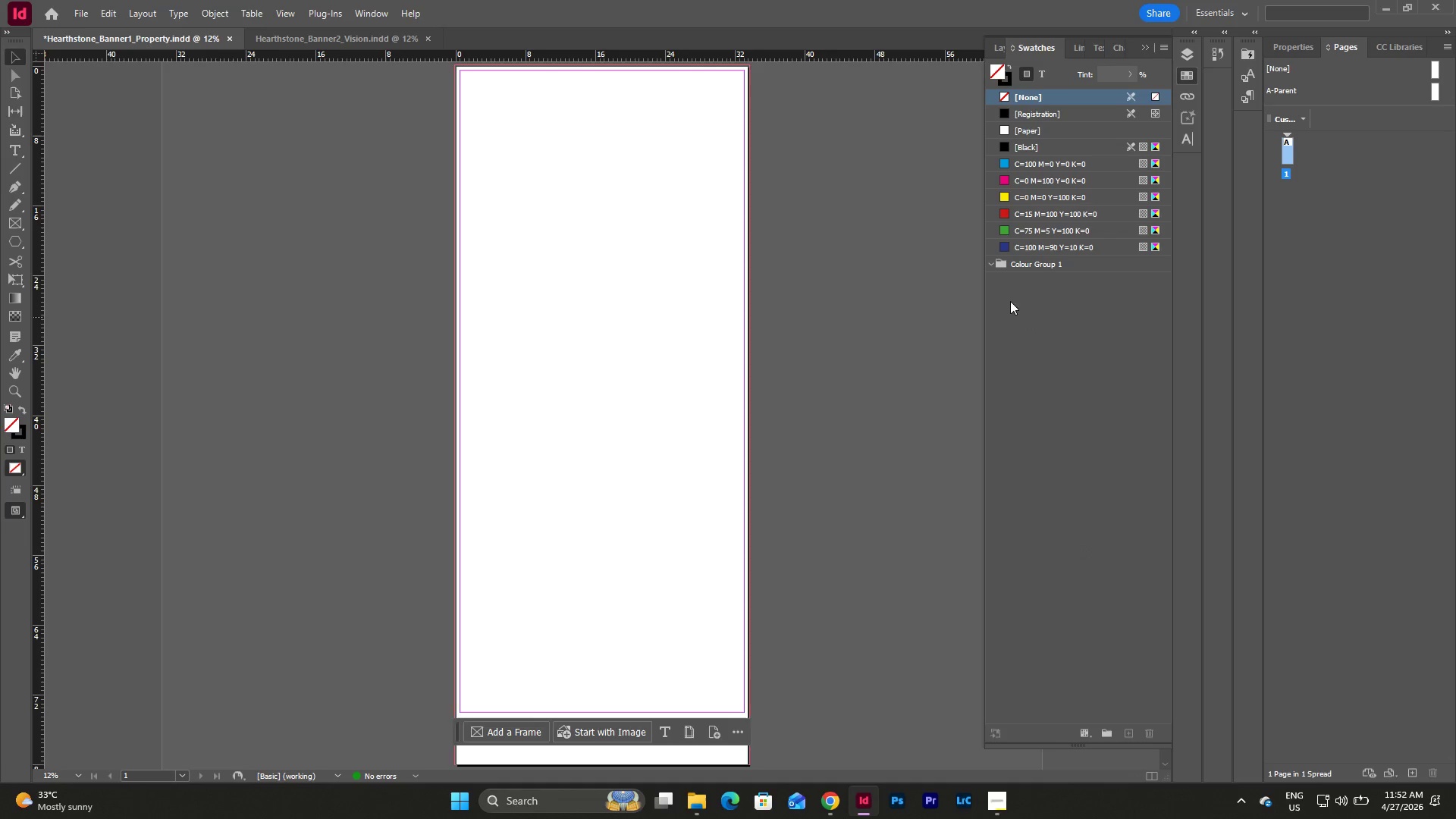 
double_click([992, 264])
 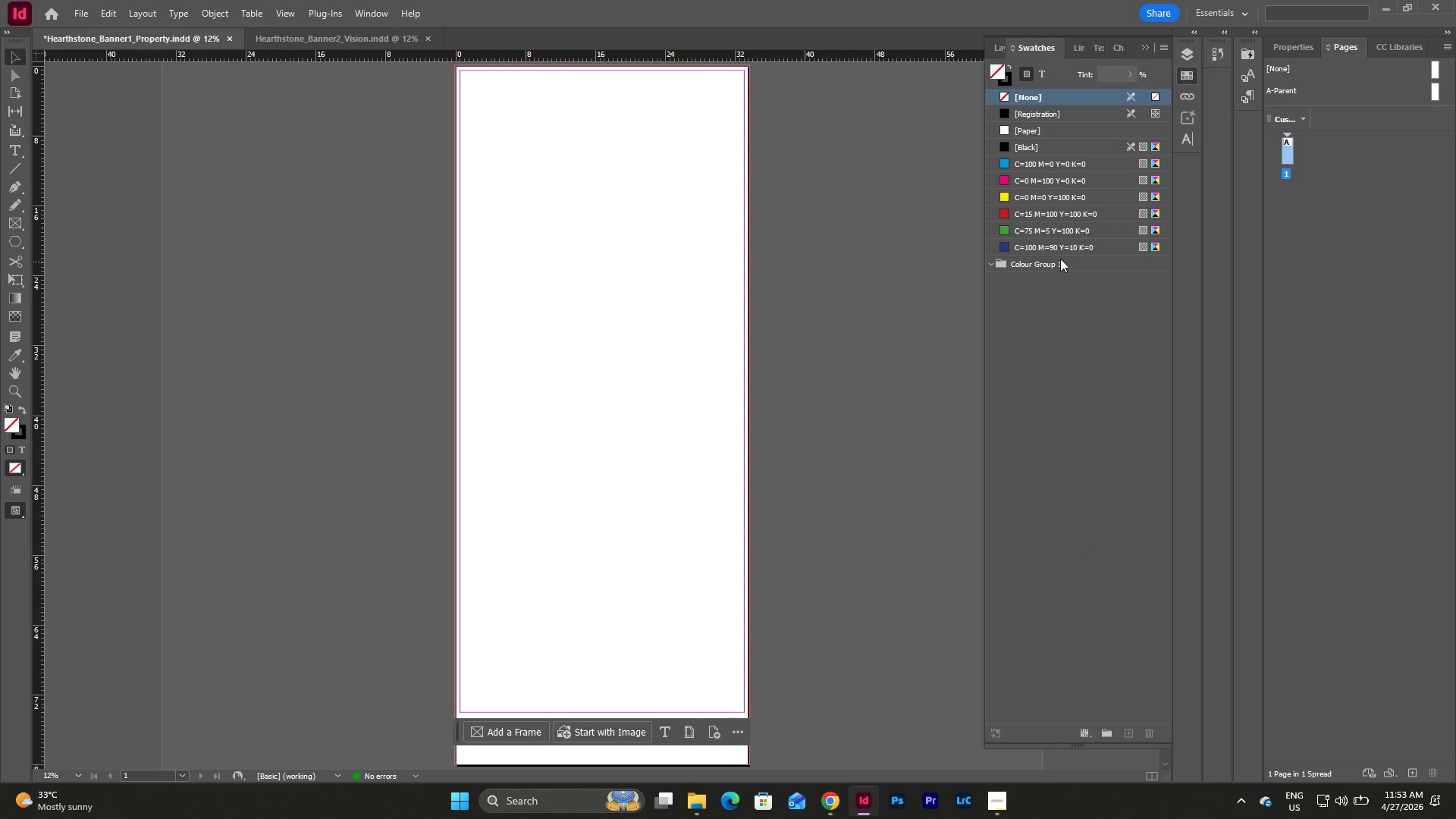 
triple_click([1060, 259])
 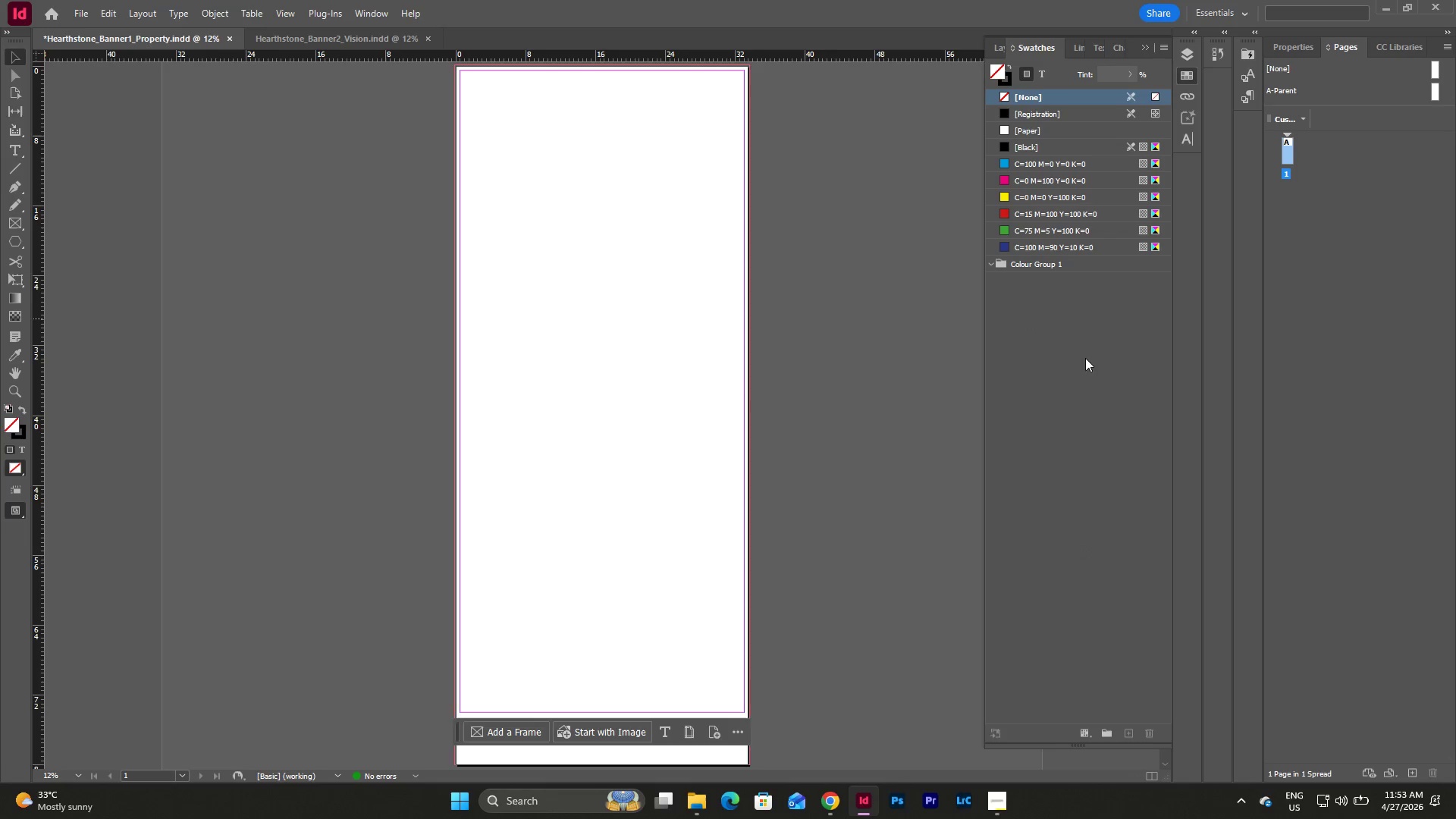 
left_click([1089, 400])
 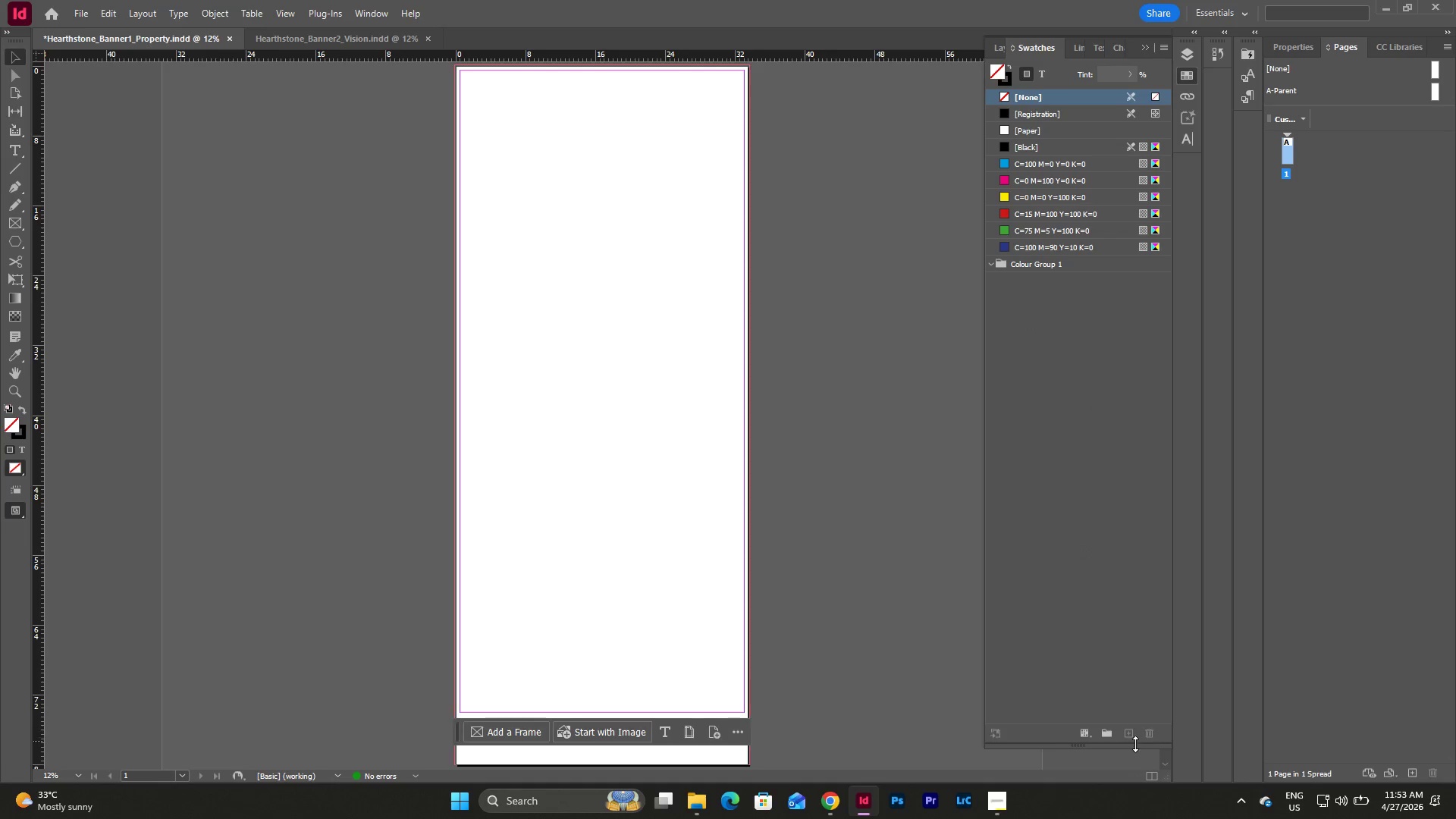 
left_click([1133, 739])
 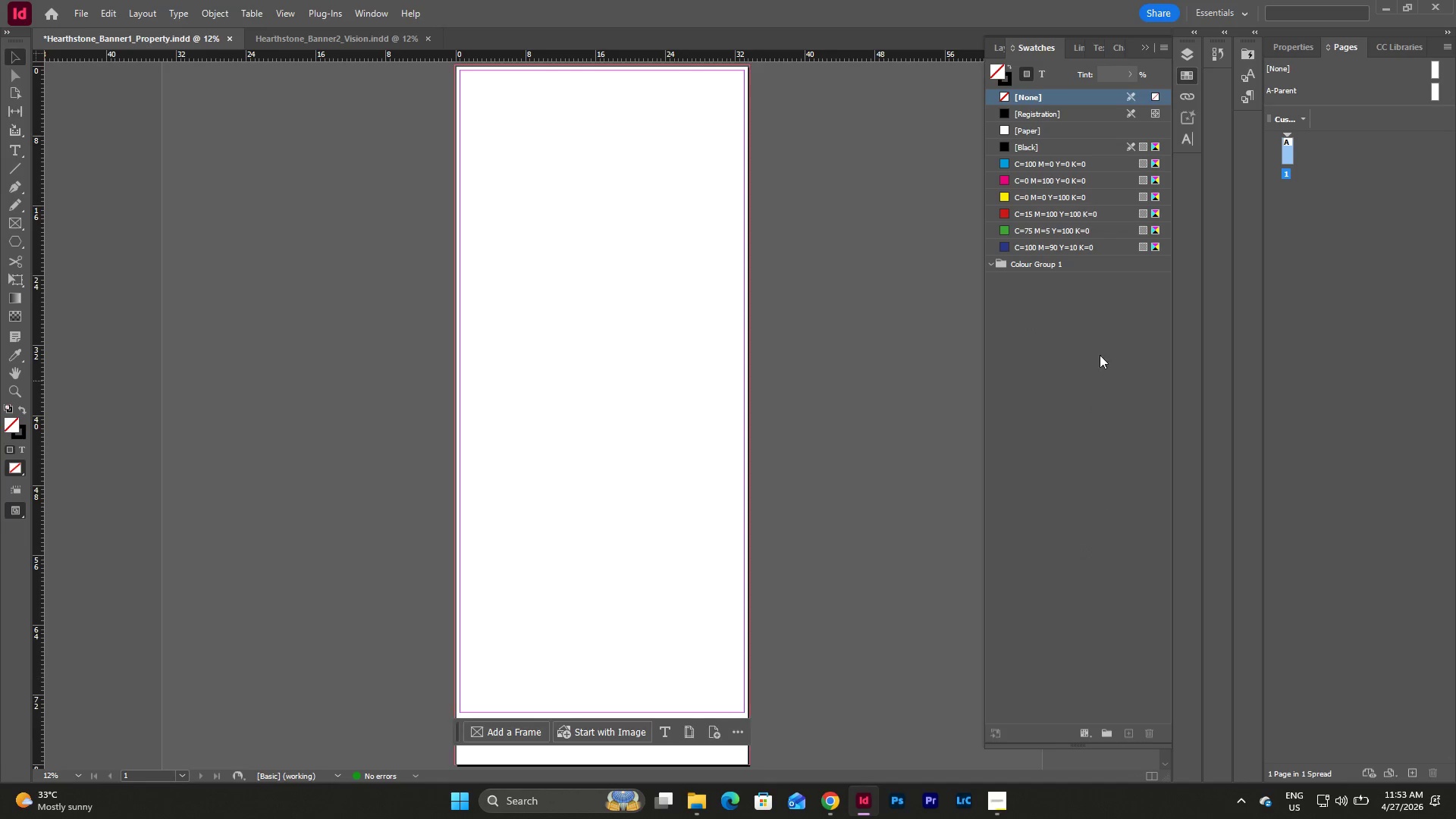 
left_click_drag(start_coordinate=[1100, 344], to_coordinate=[1098, 326])
 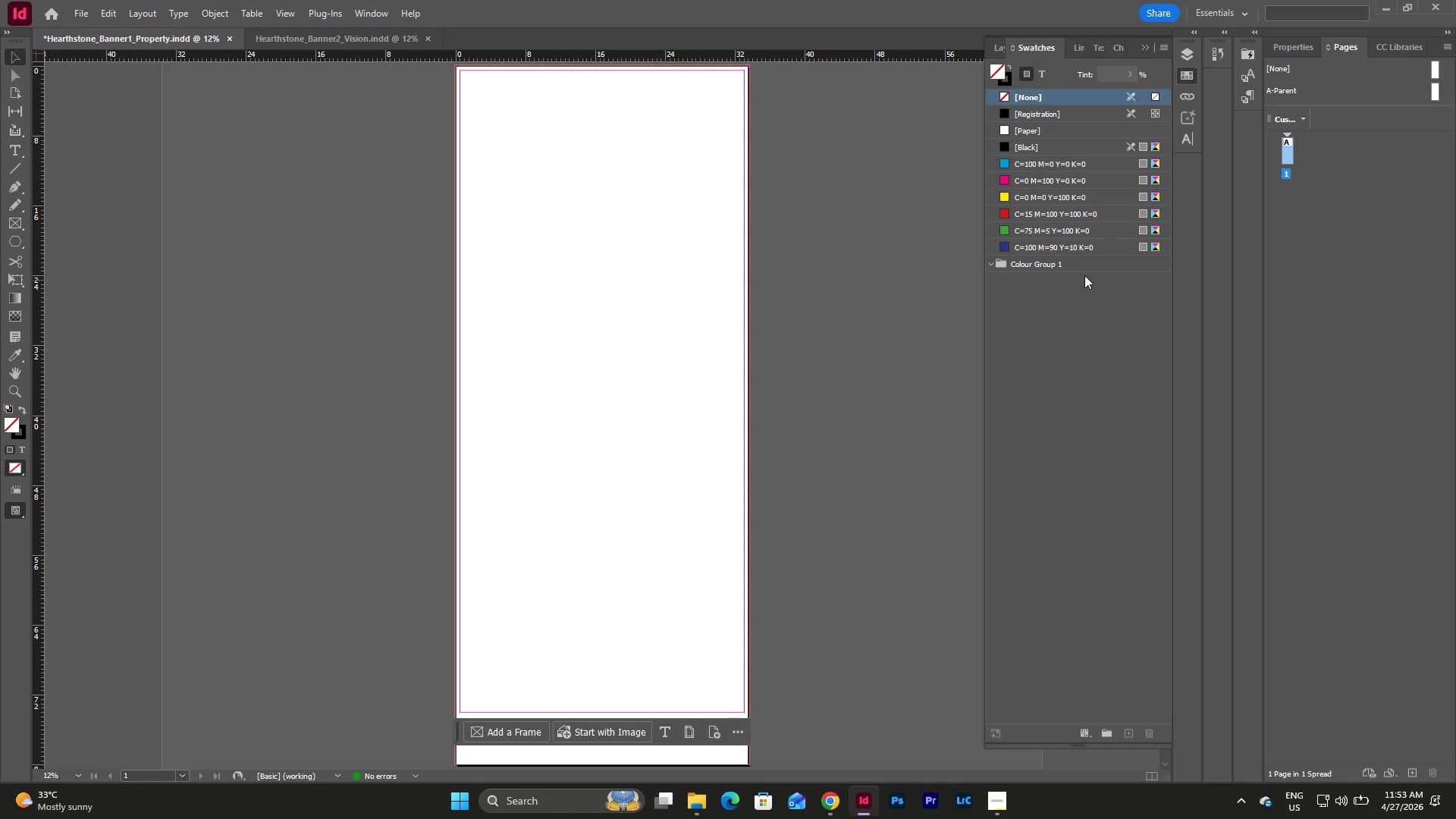 
triple_click([1082, 269])
 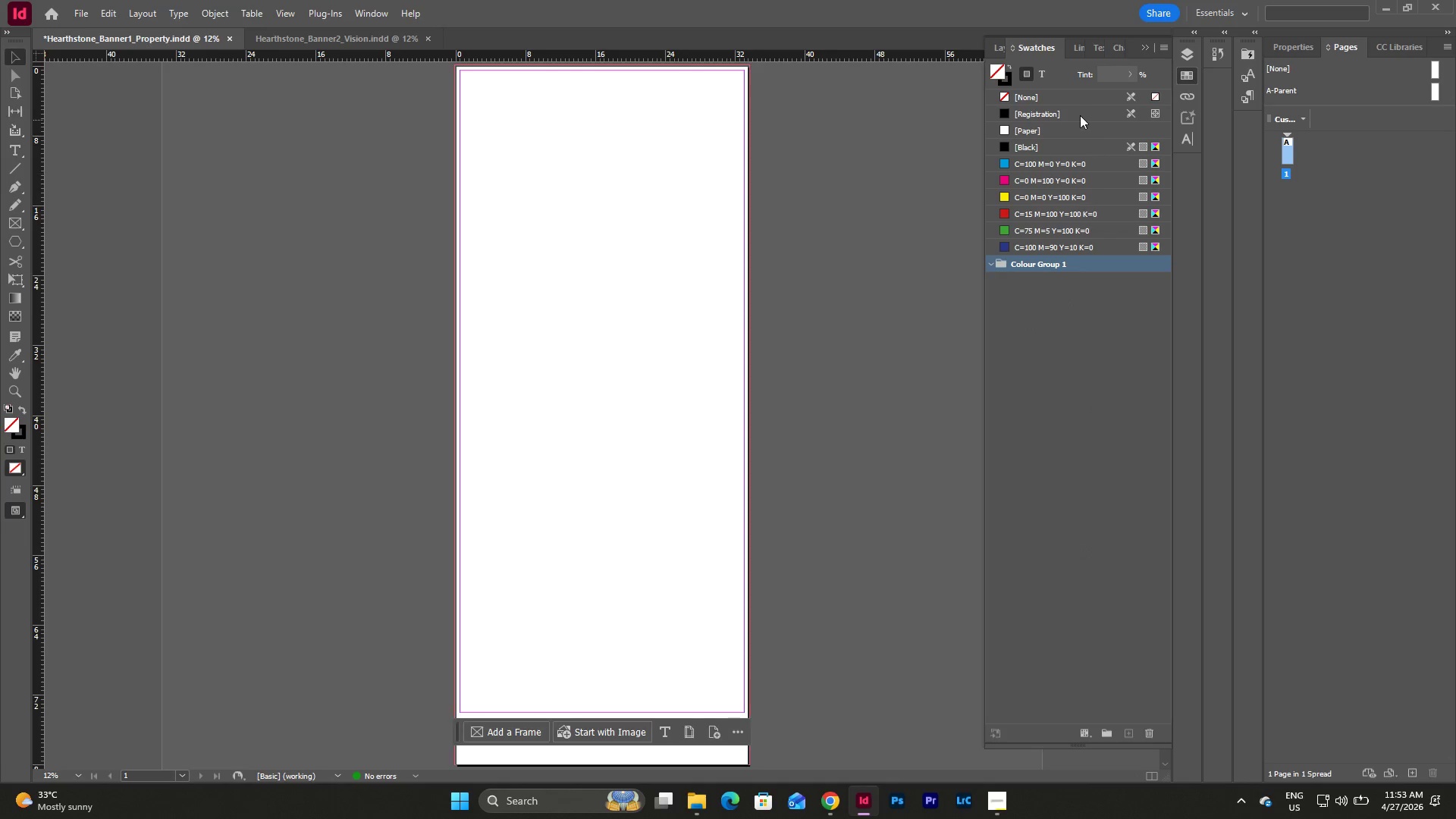 
double_click([1081, 111])
 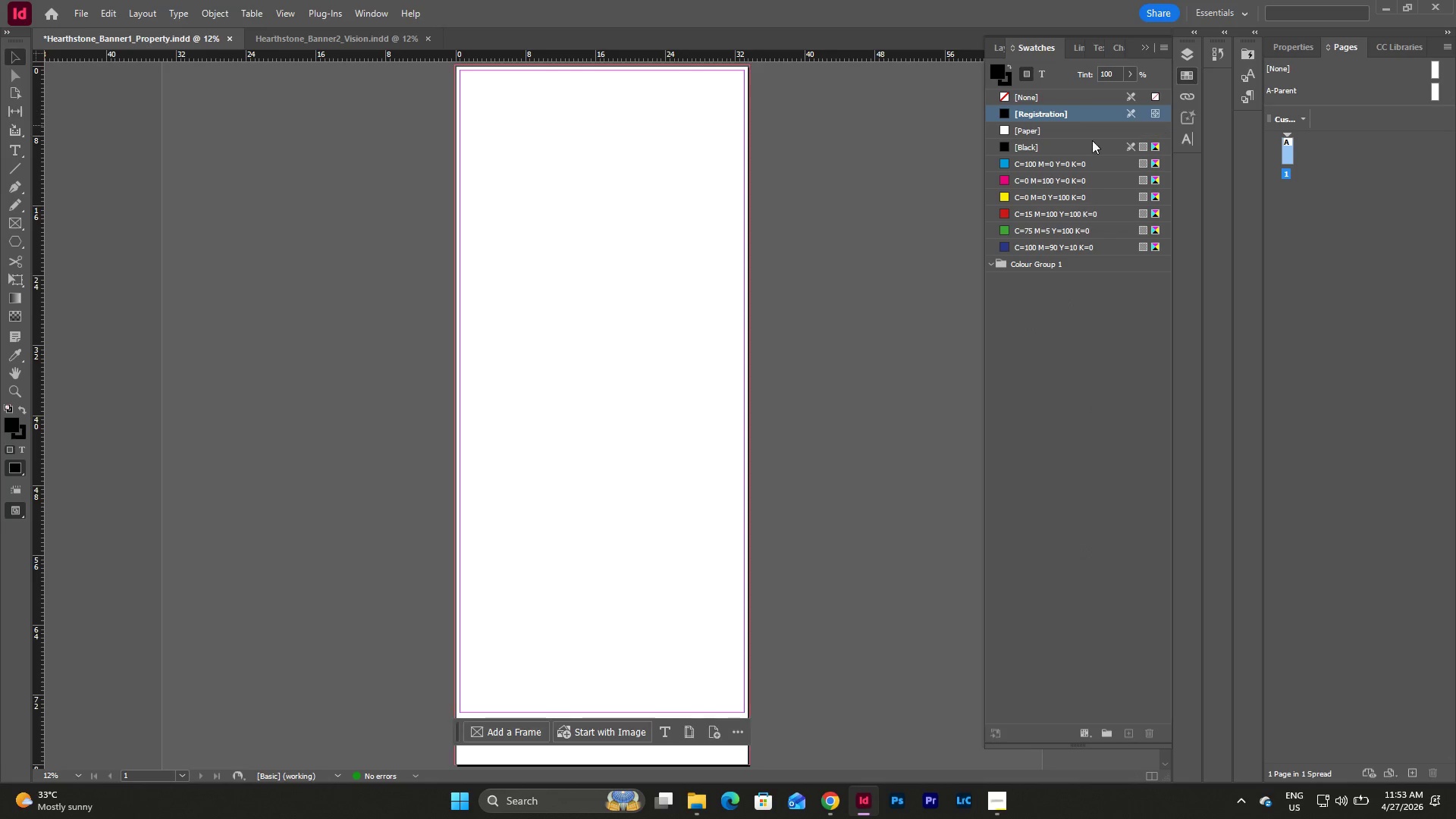 
left_click([1096, 309])
 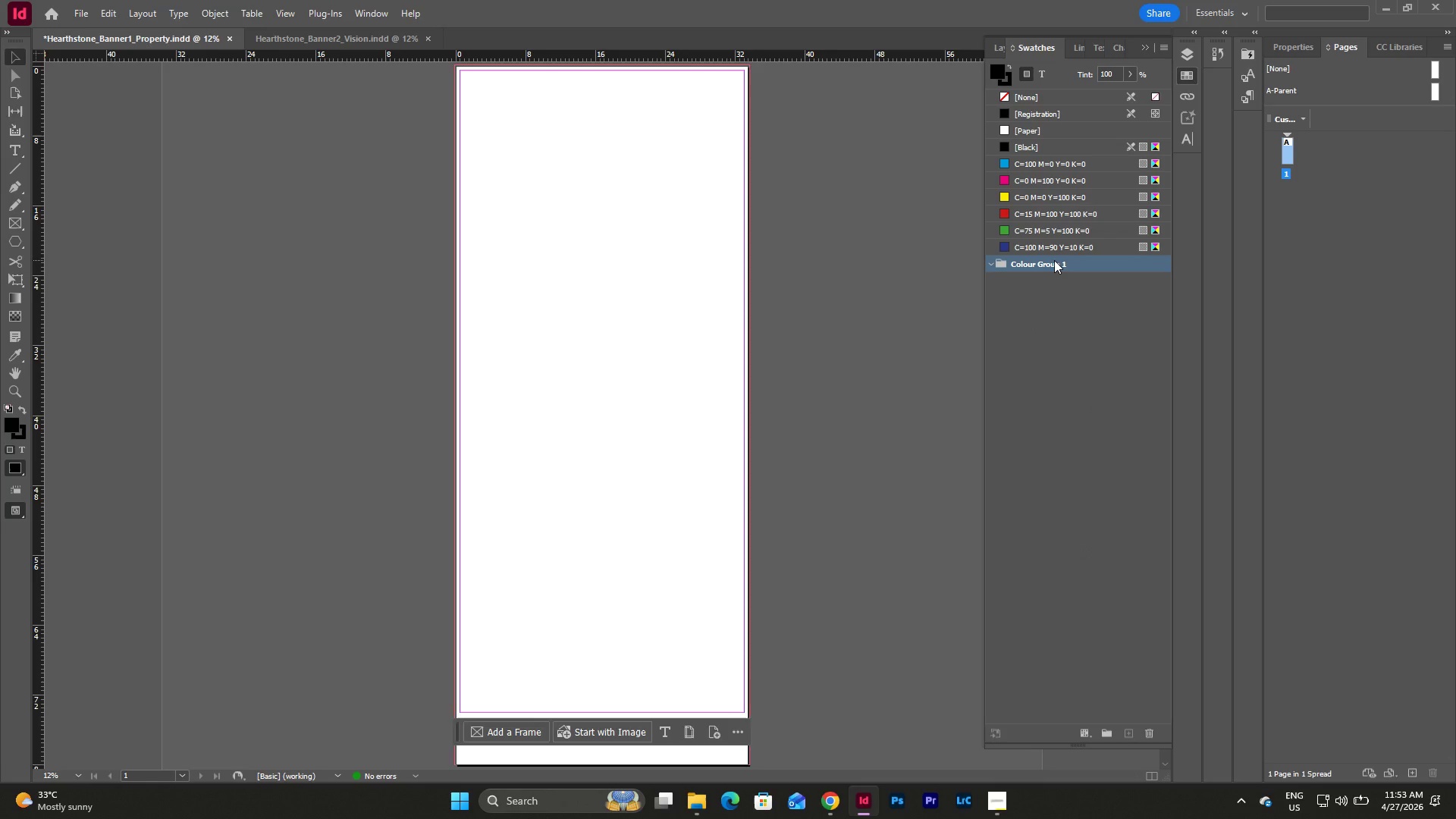 
right_click([1054, 260])
 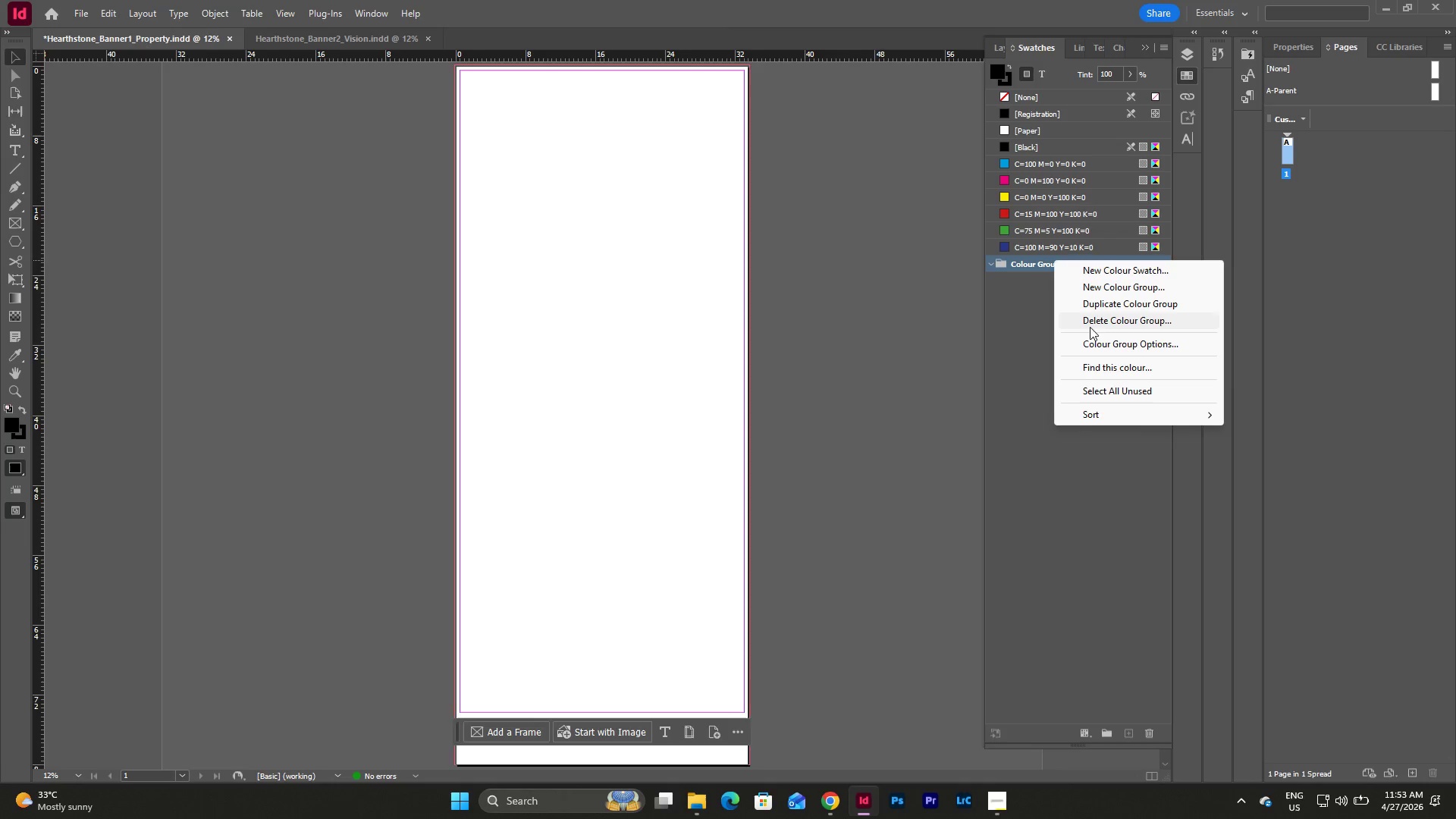 
double_click([1092, 359])
 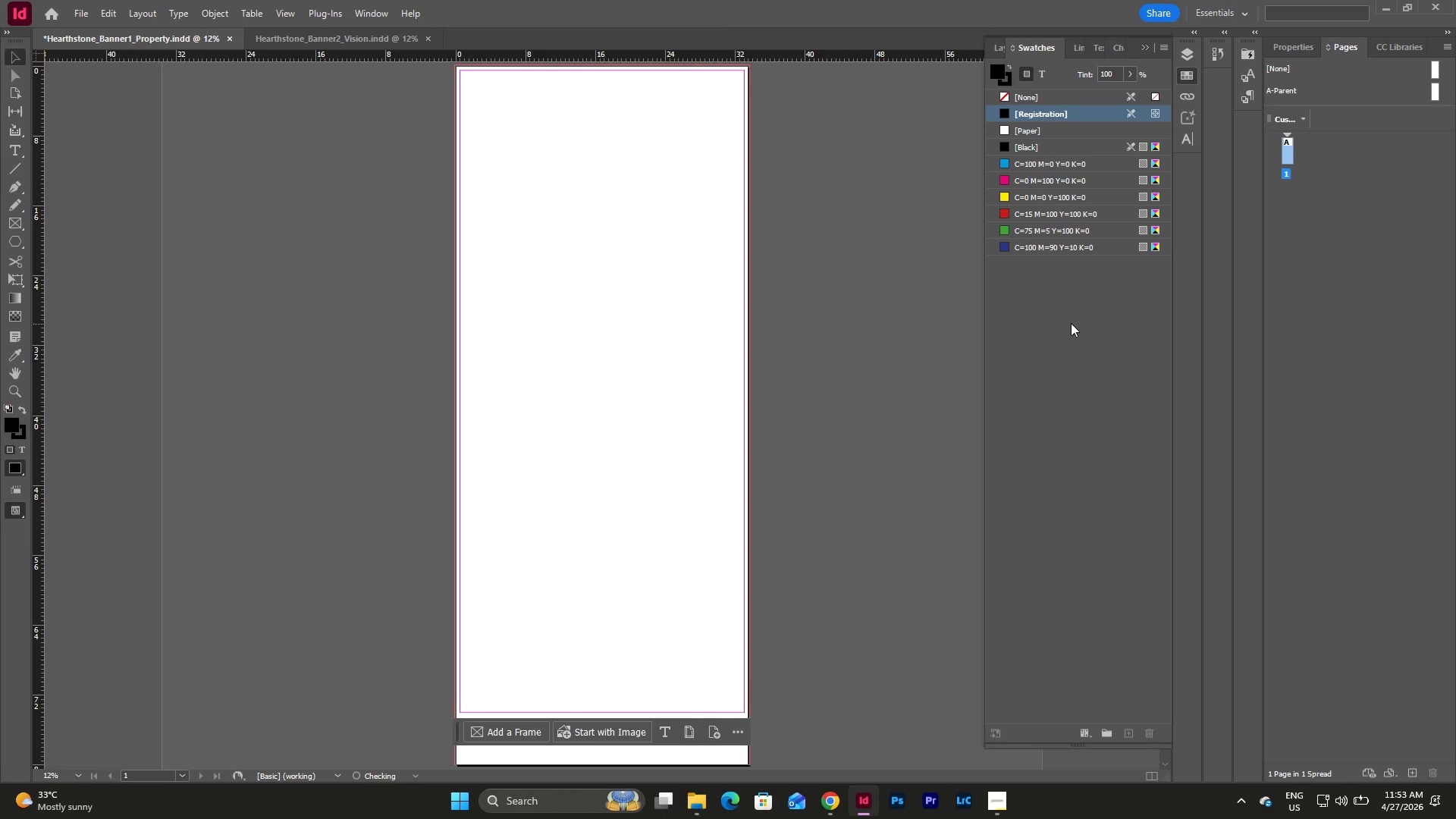 
right_click([1070, 321])
 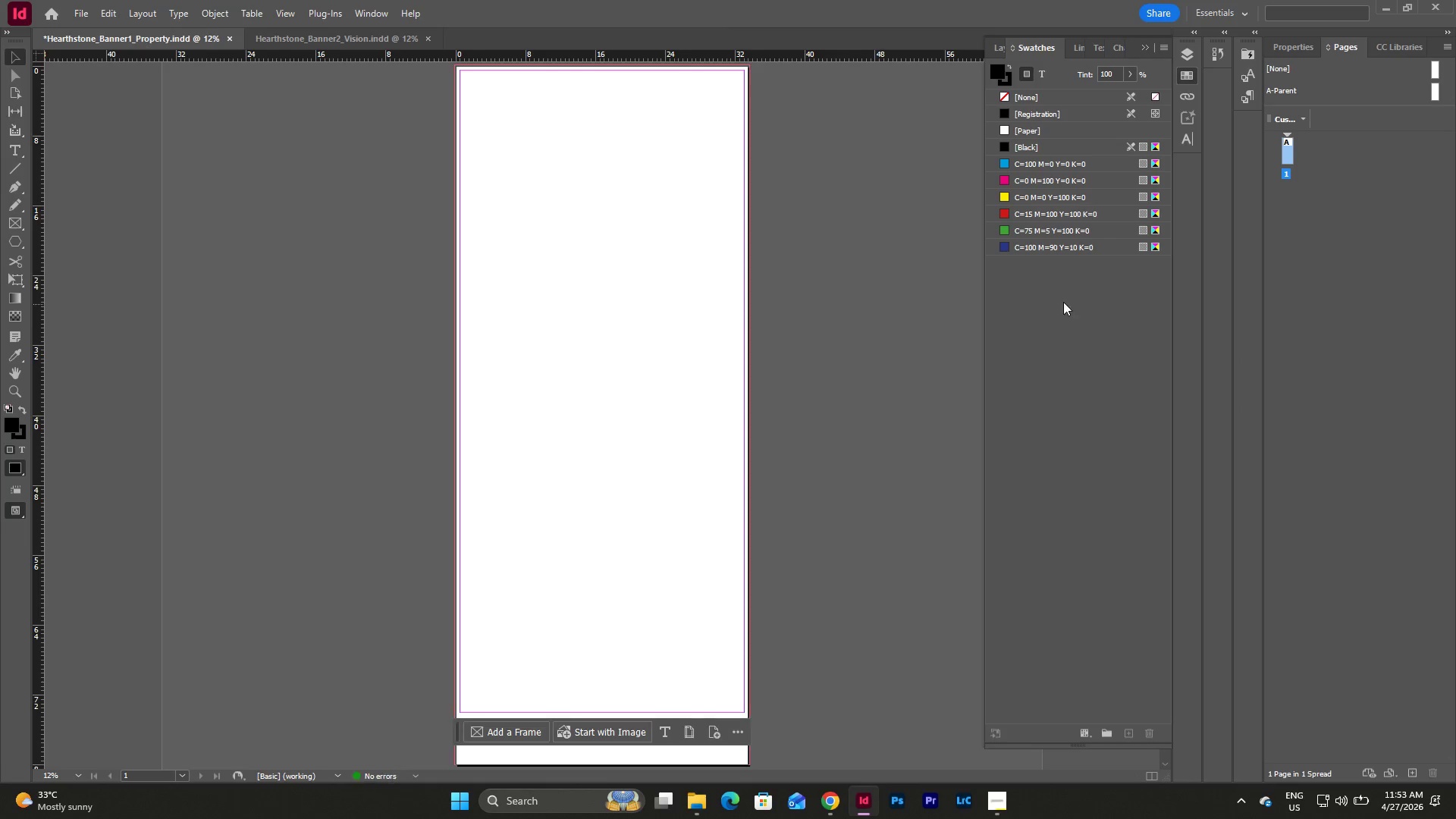 
right_click([1060, 294])
 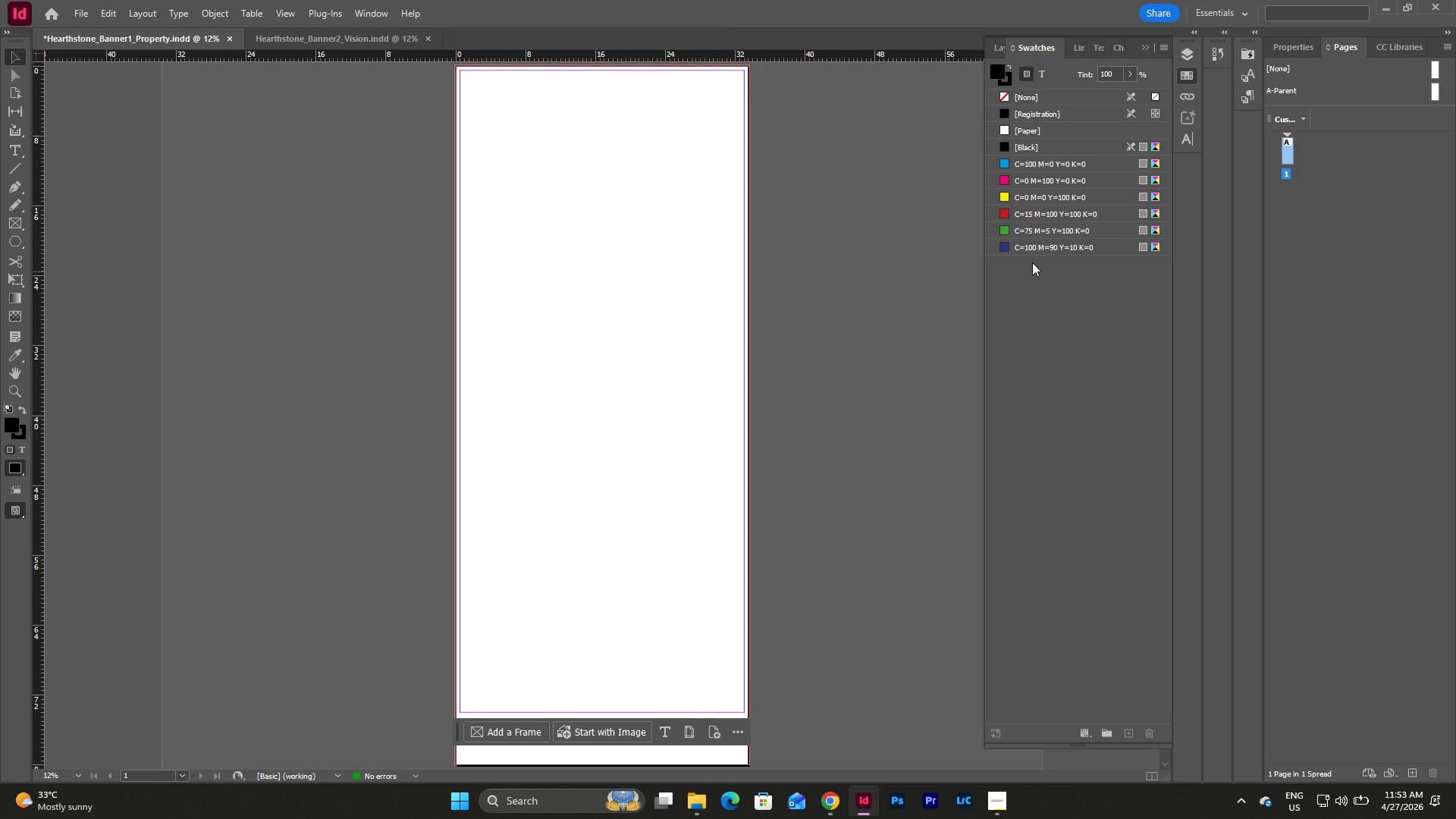 
left_click([1031, 262])
 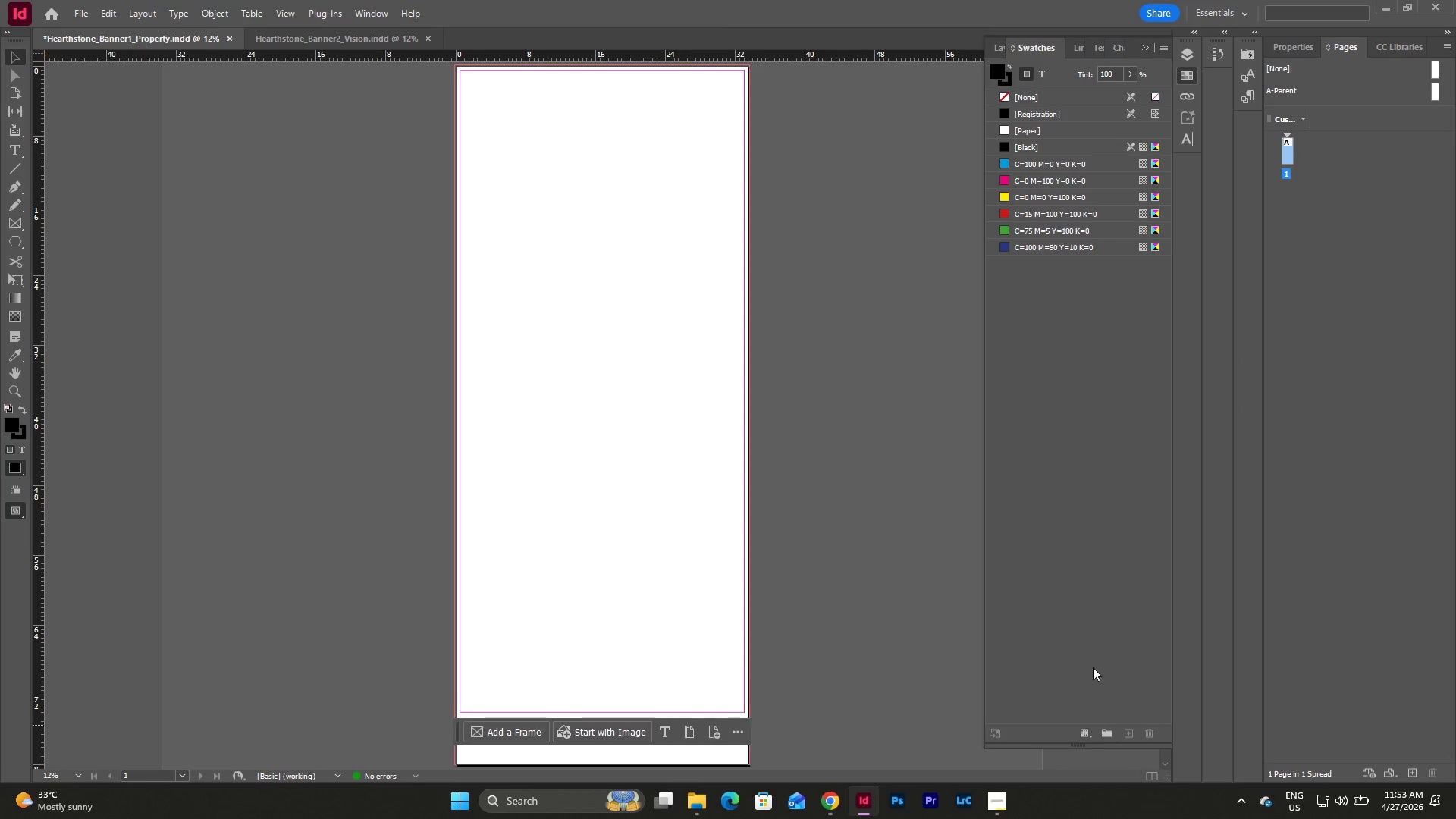 
left_click([1041, 300])
 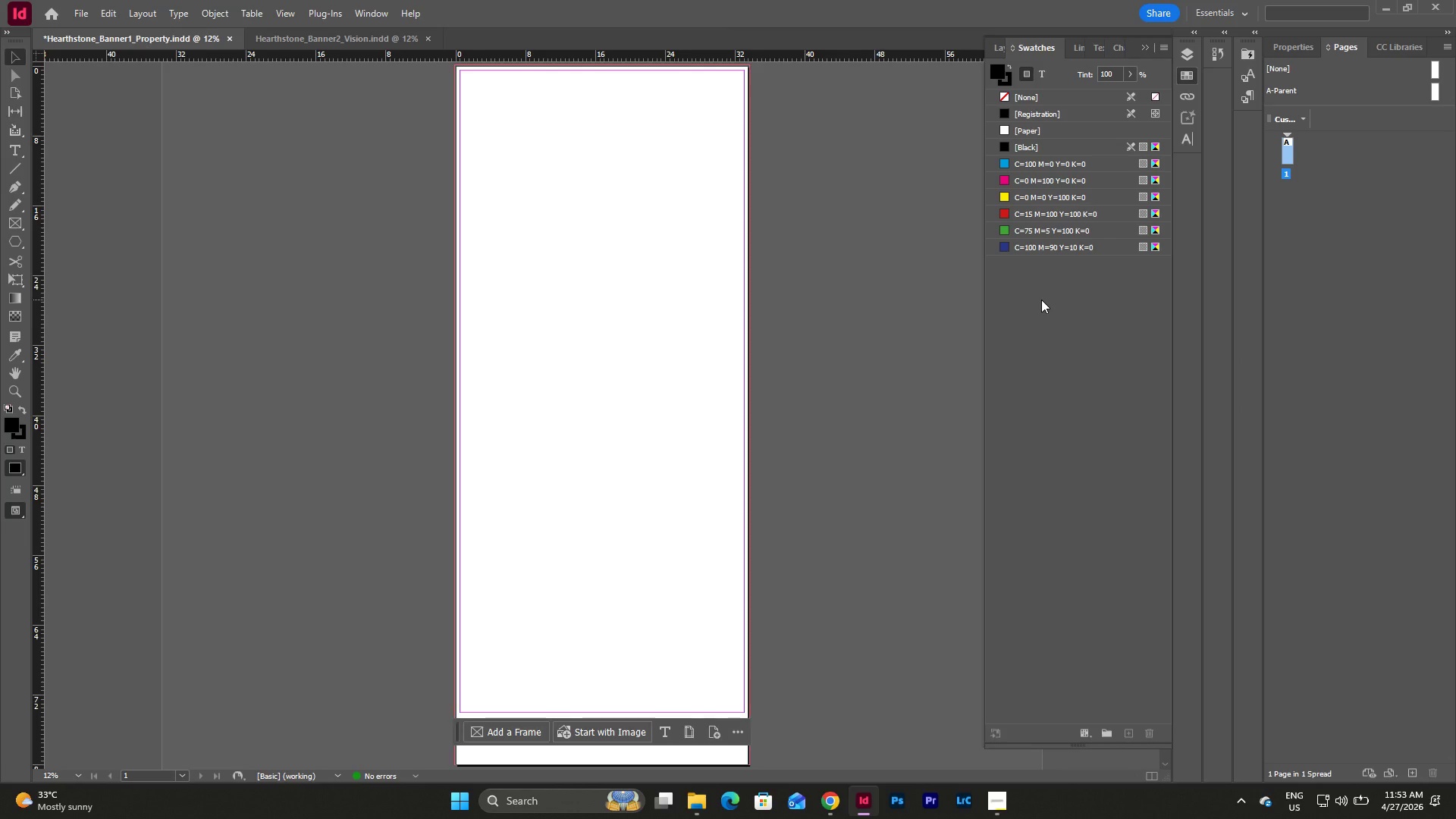 
right_click([1041, 300])
 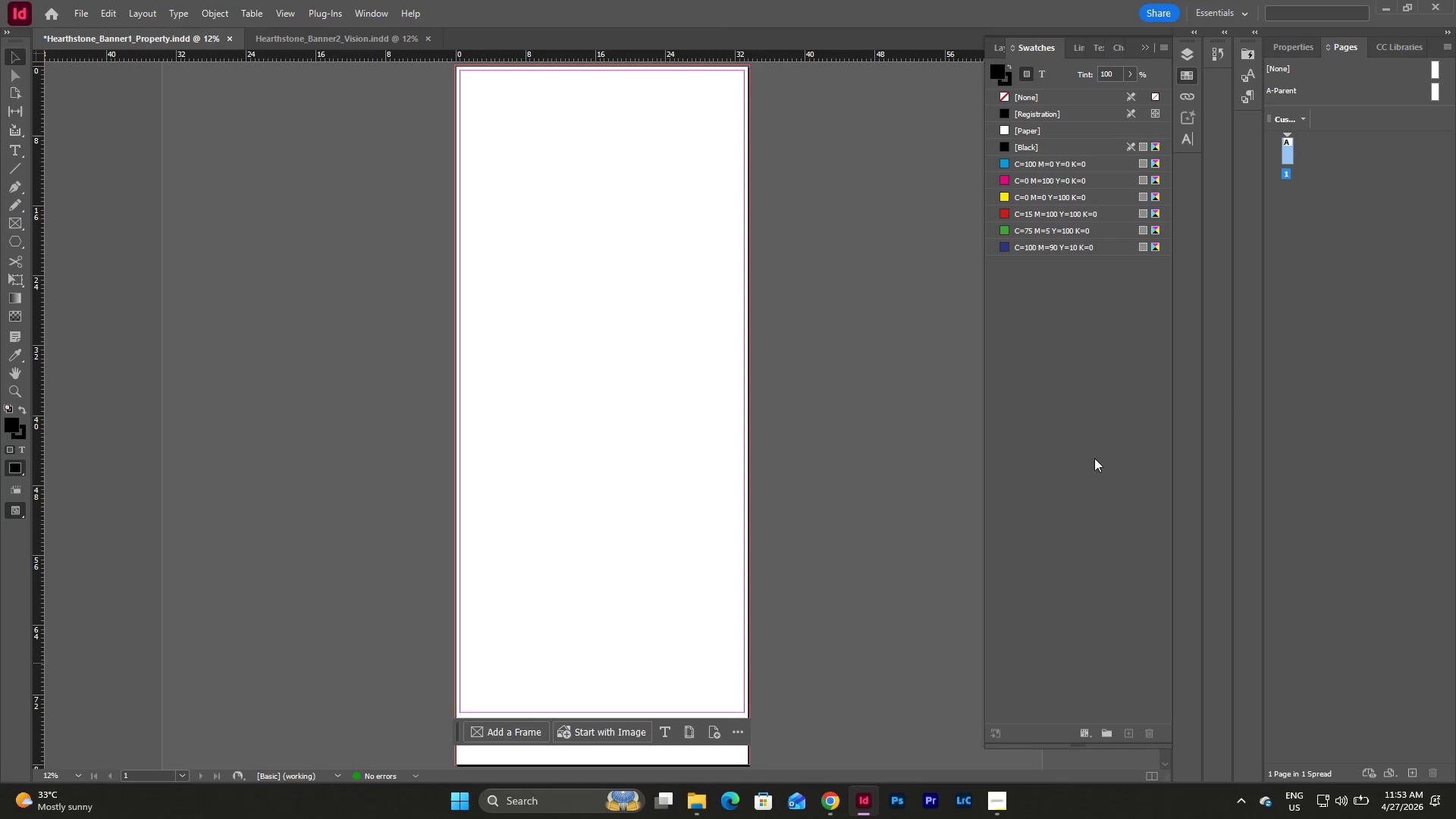 
scroll: coordinate [1082, 281], scroll_direction: up, amount: 2.0
 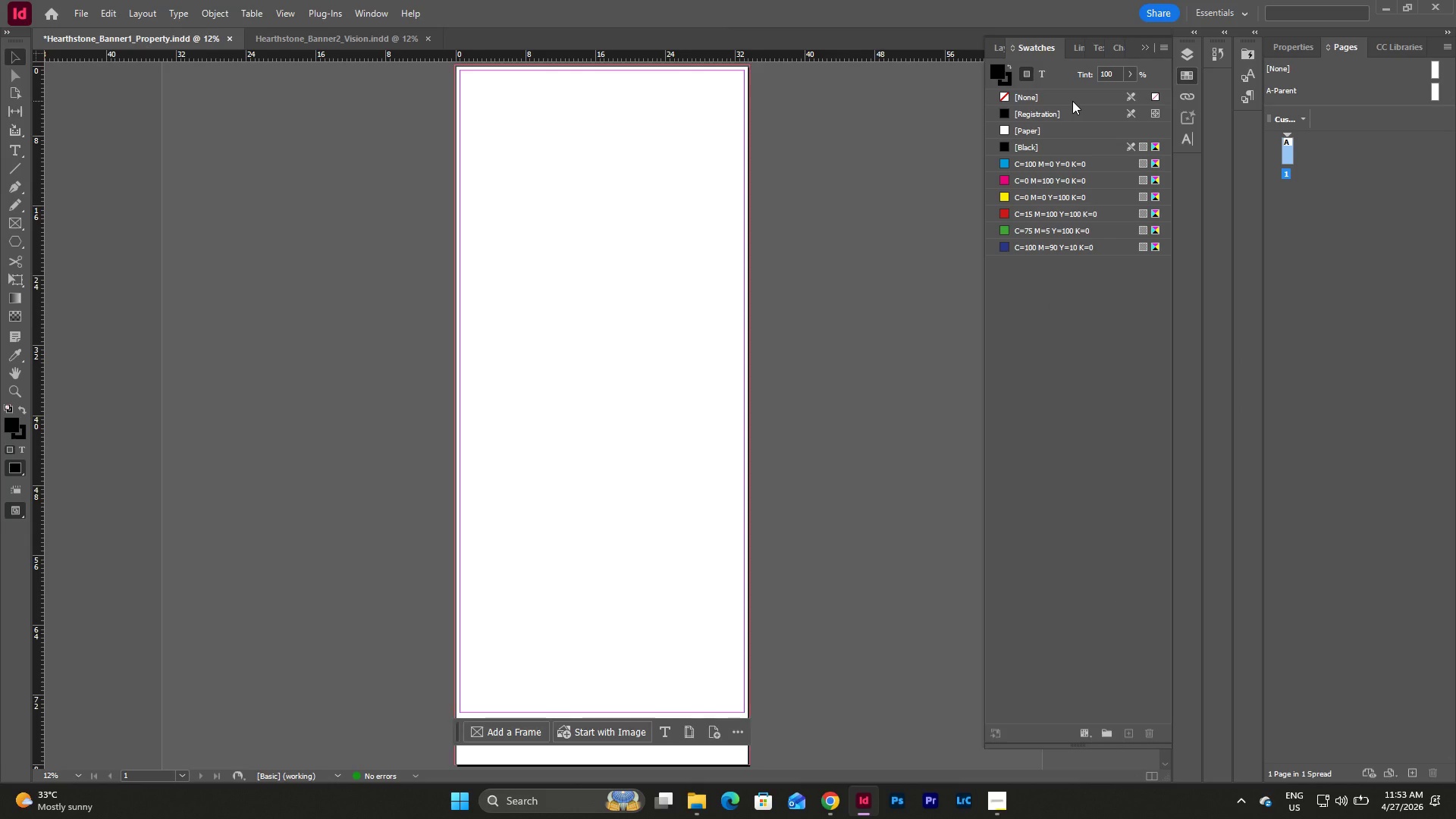 
left_click([1072, 101])
 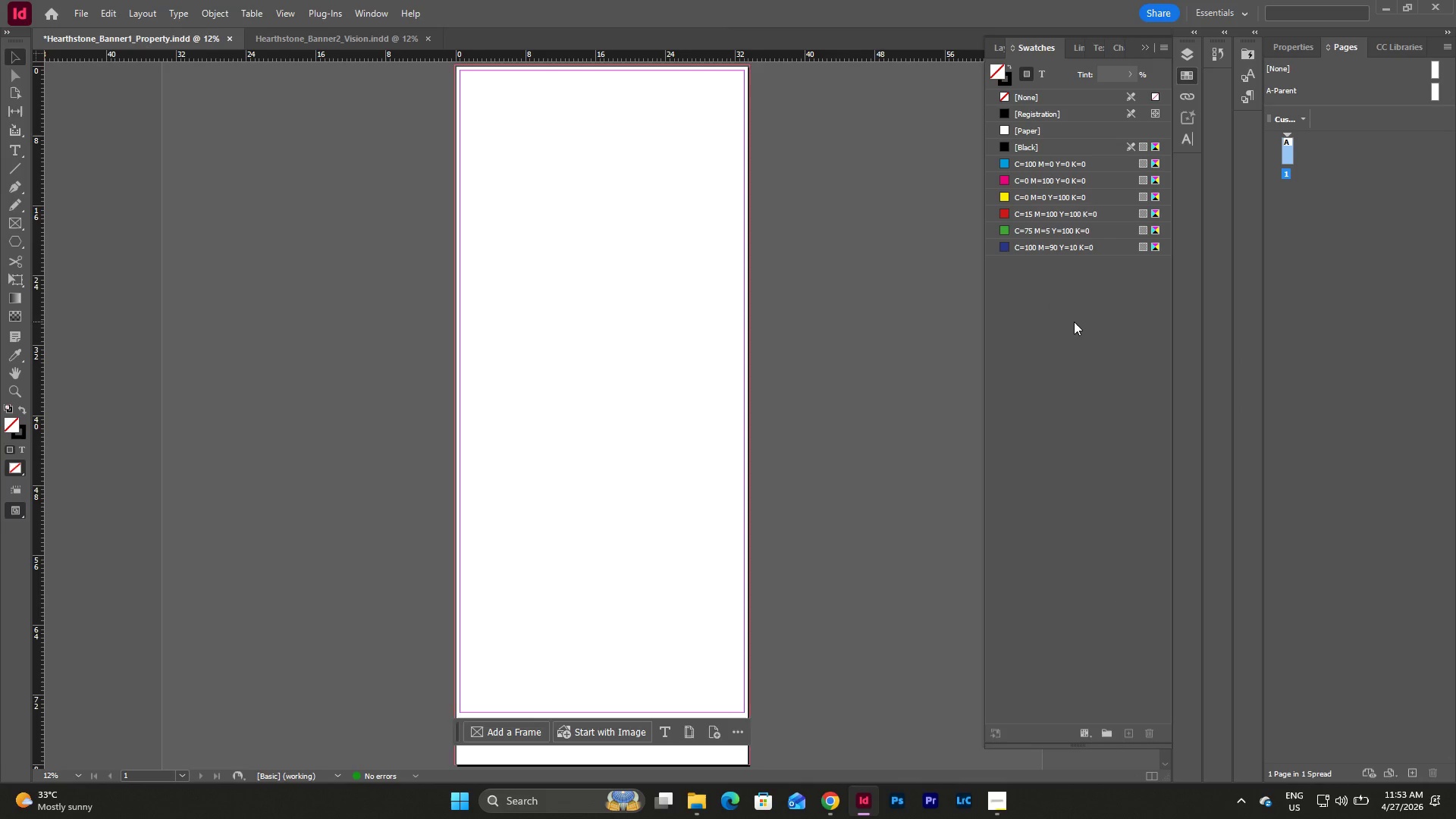 
left_click([1065, 315])
 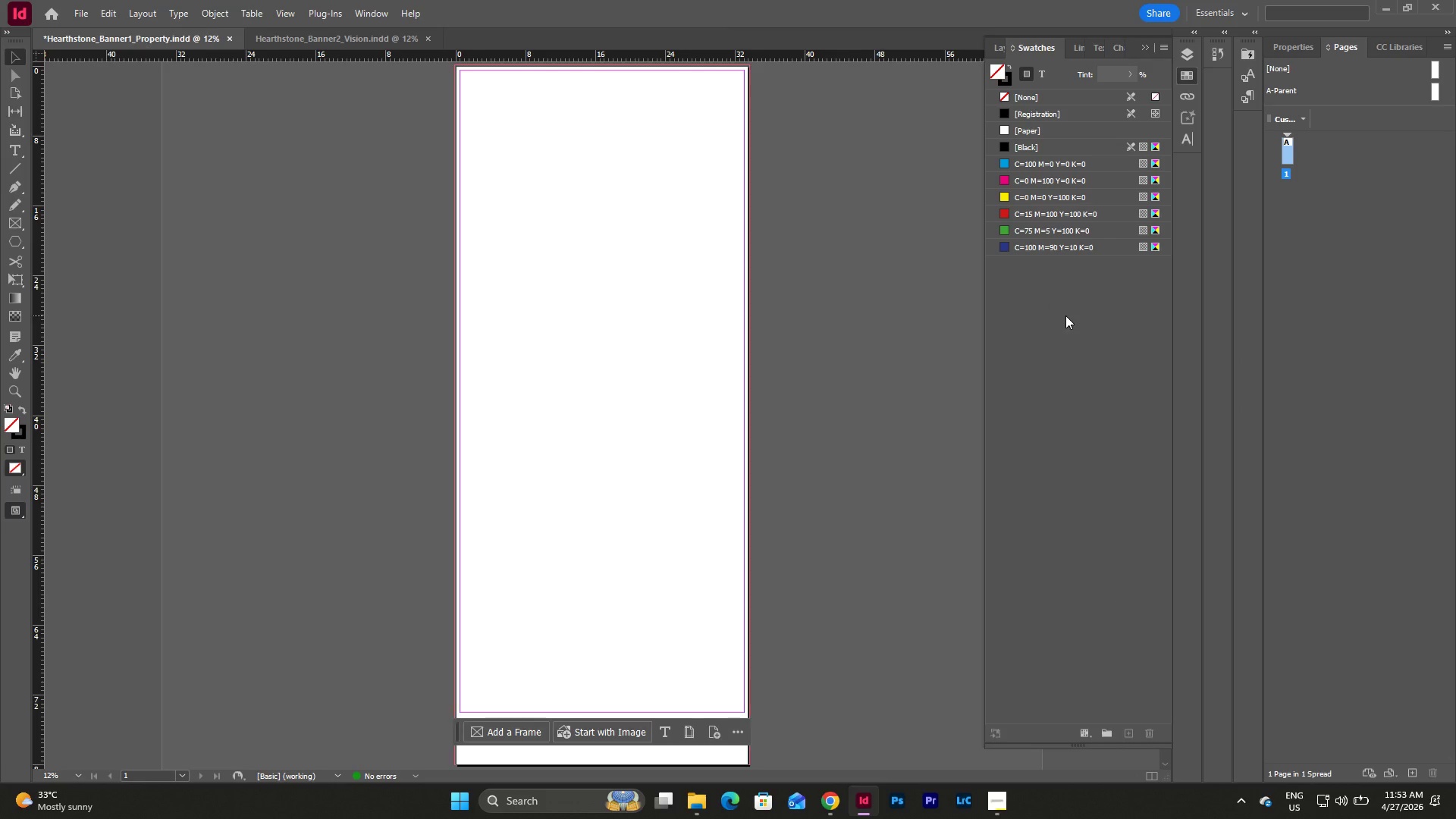 
right_click([1065, 315])
 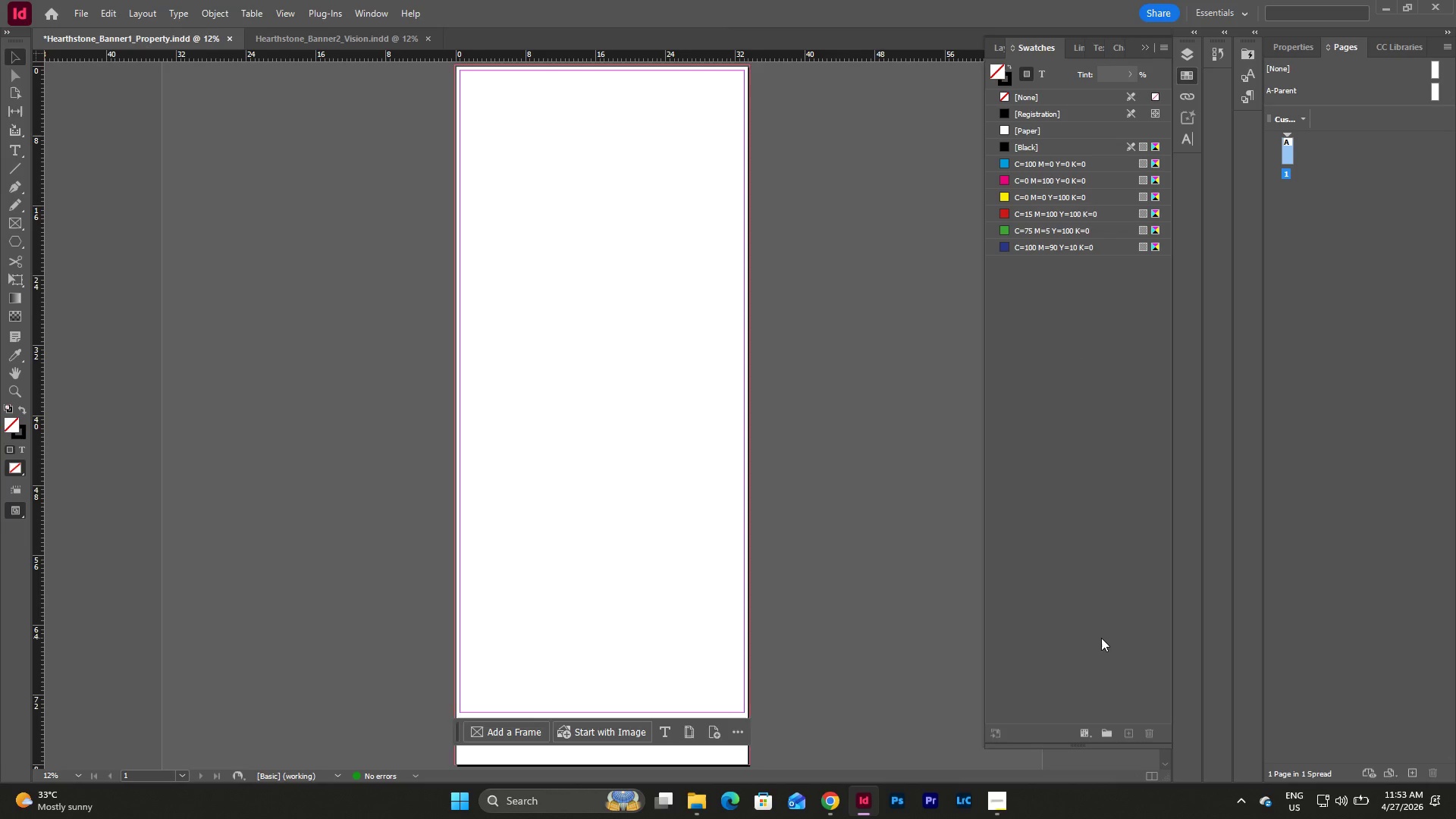 
wait(7.69)
 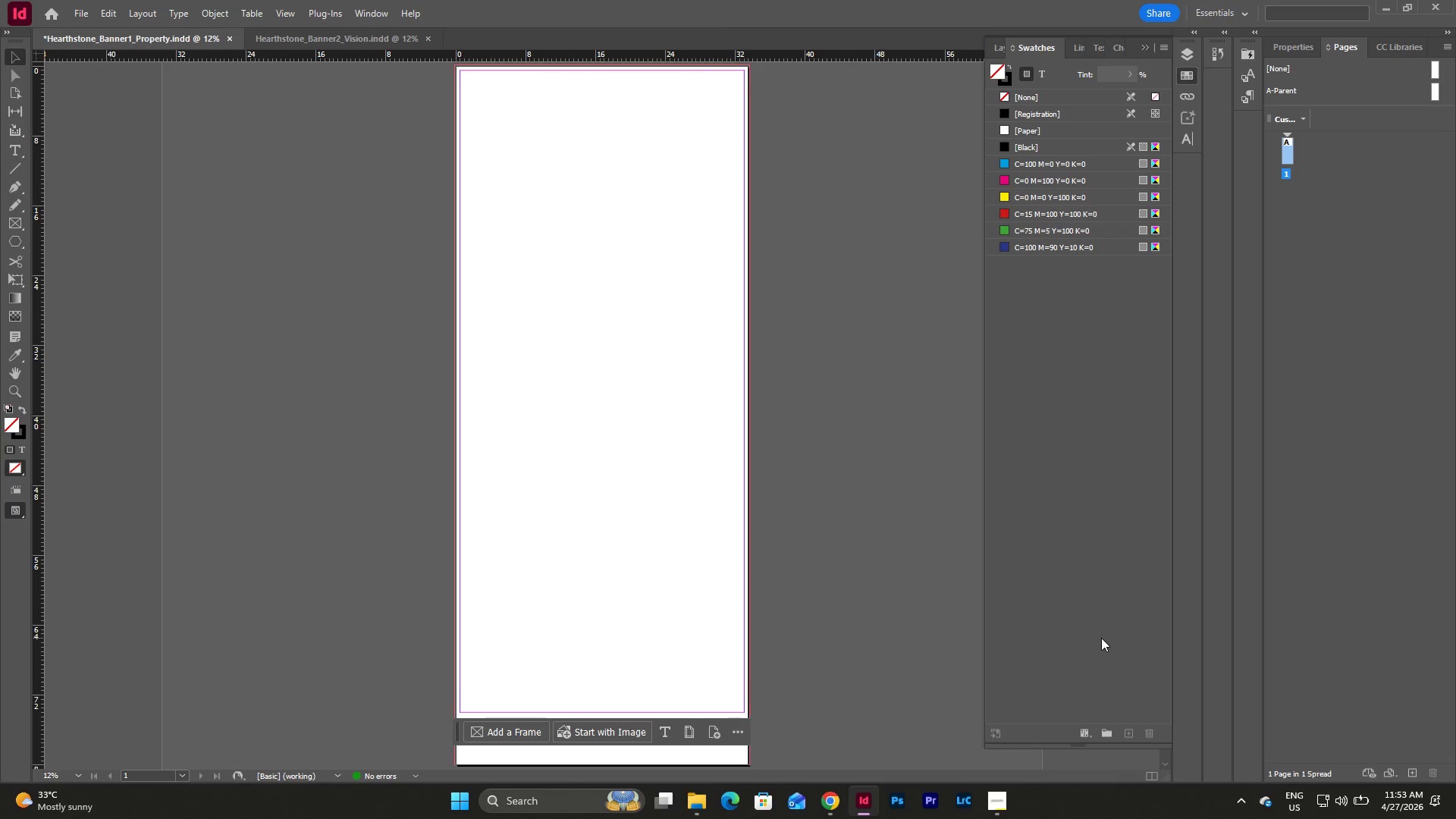 
left_click([1084, 730])
 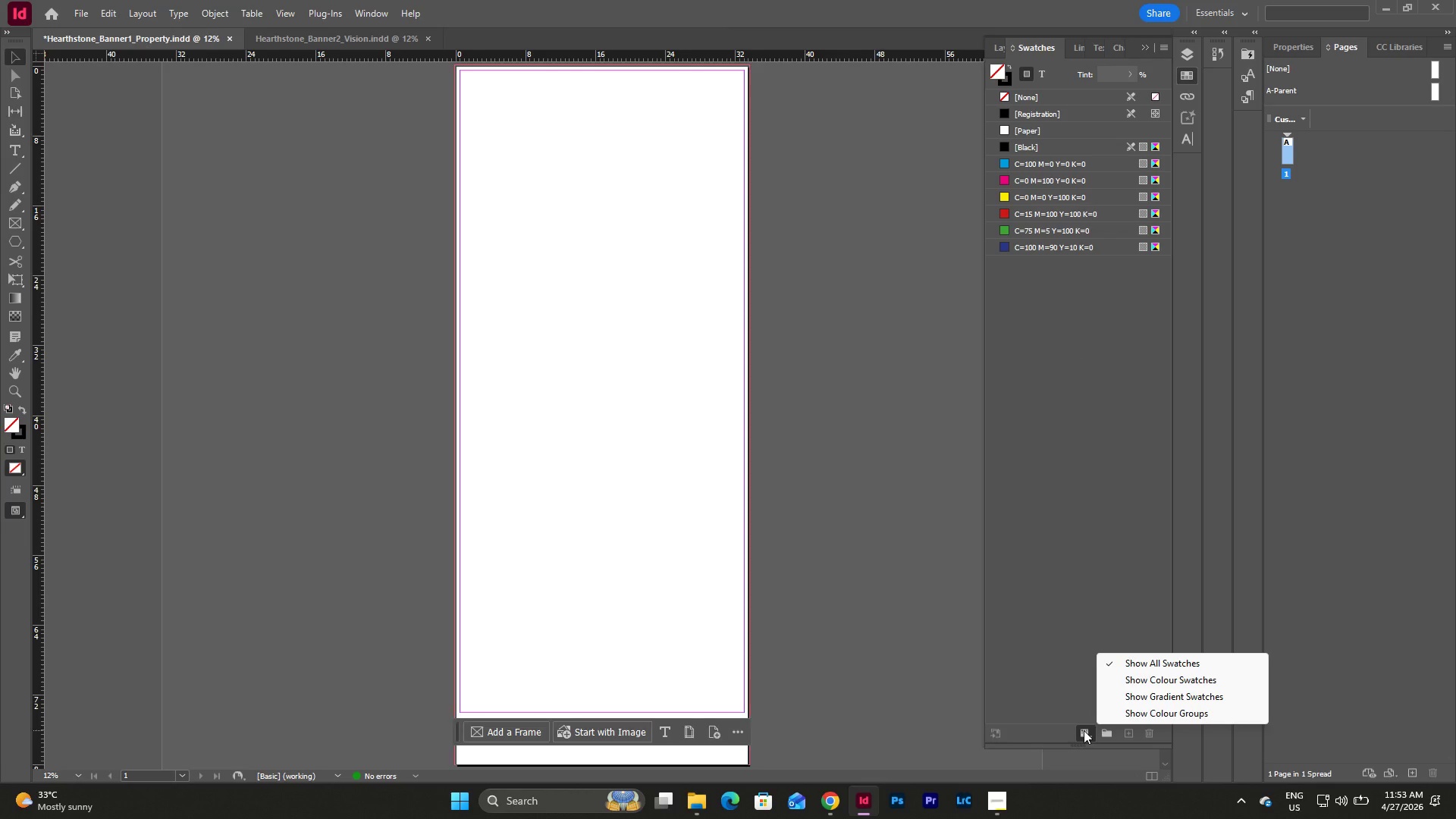 
left_click([1084, 730])
 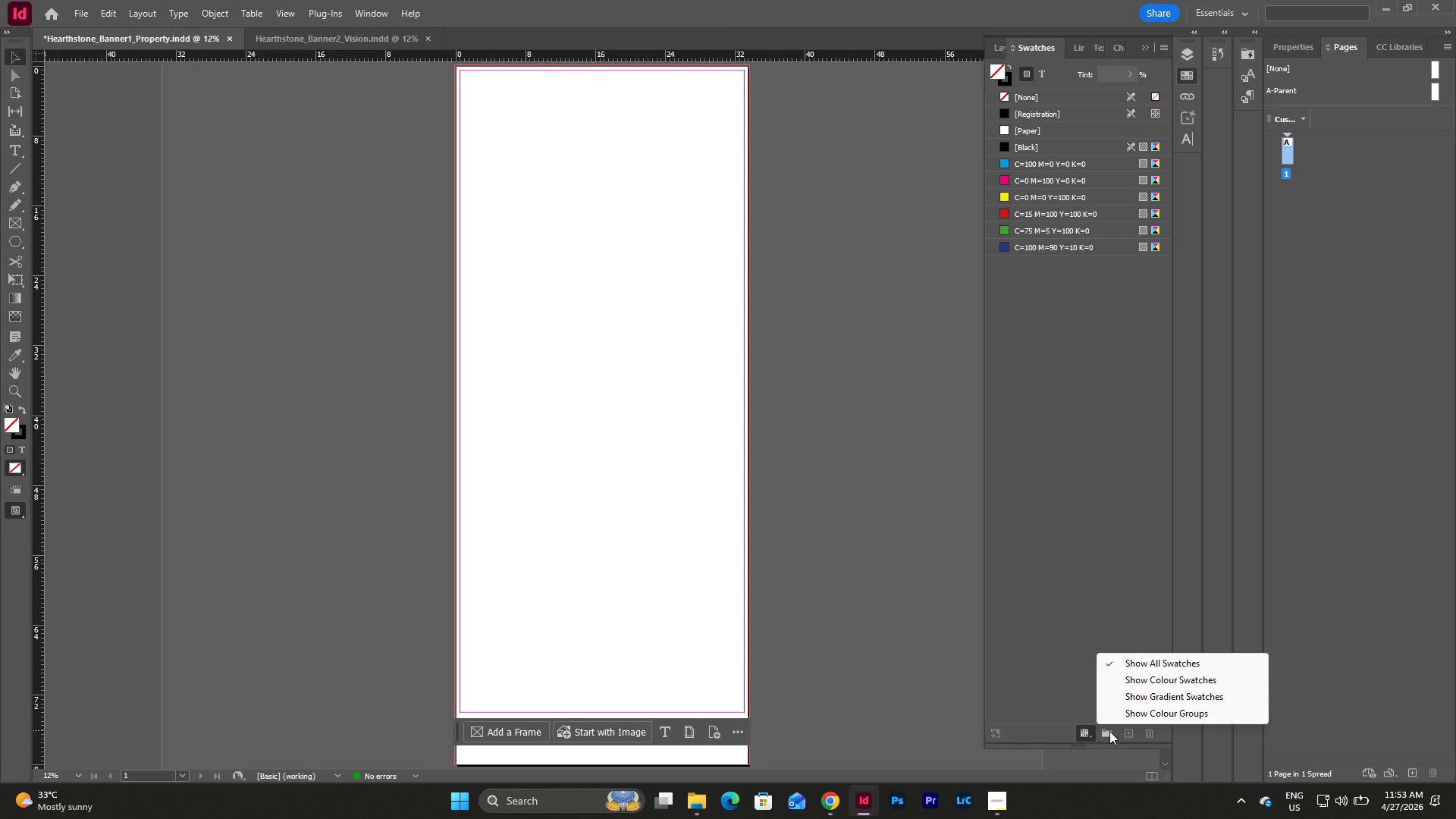 
left_click([1109, 731])
 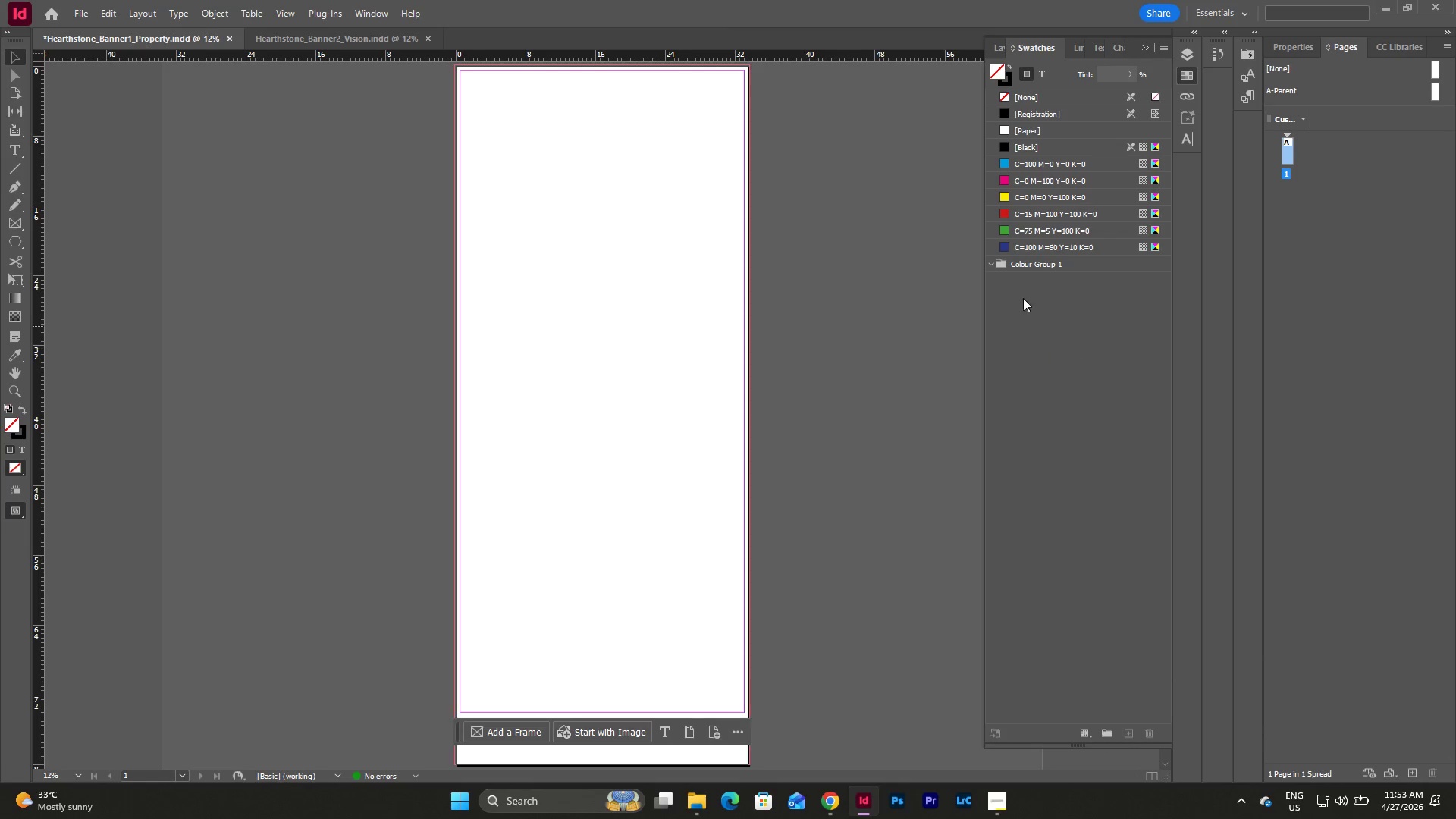 
left_click([1018, 268])
 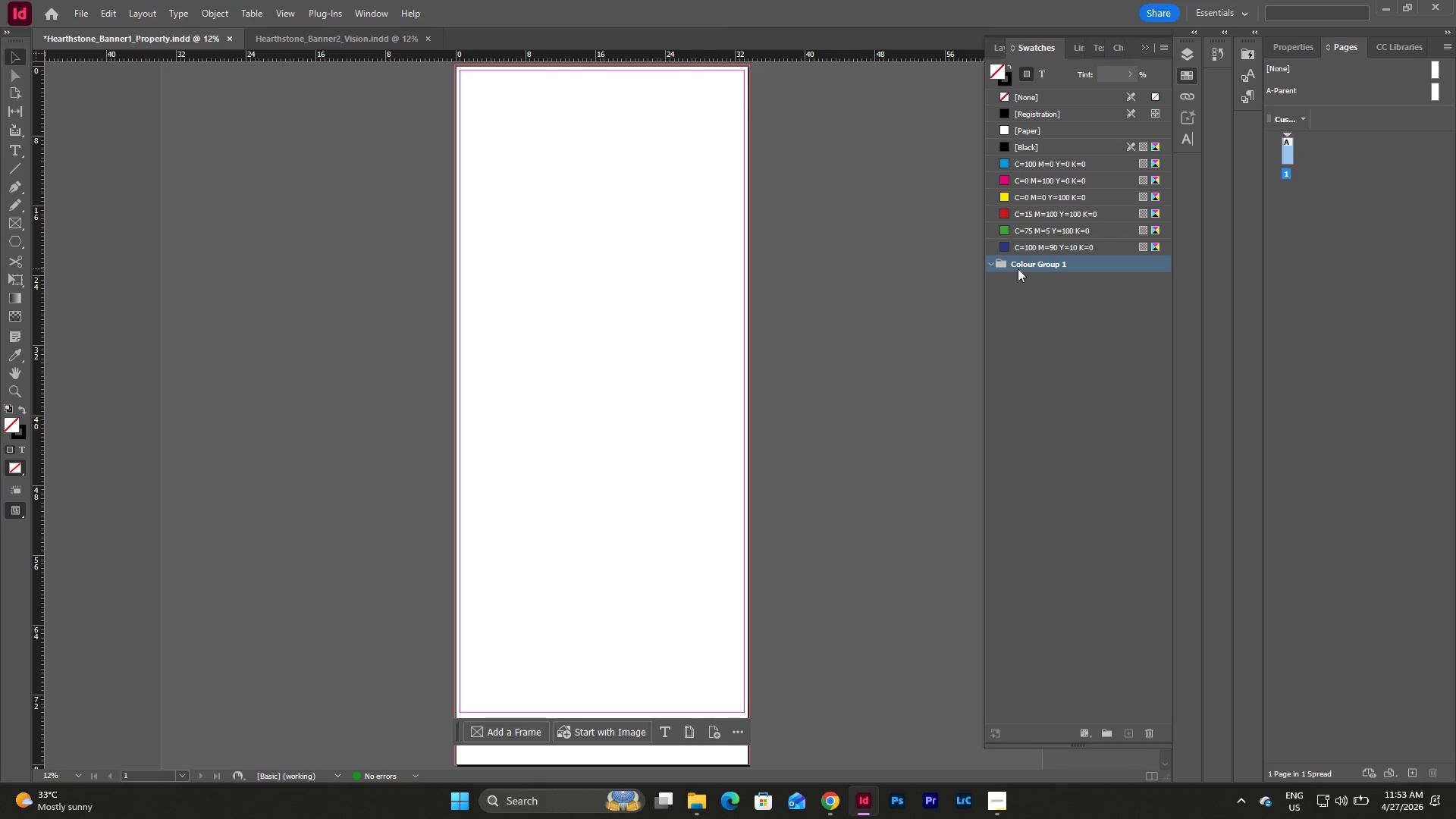 
left_click([1018, 268])
 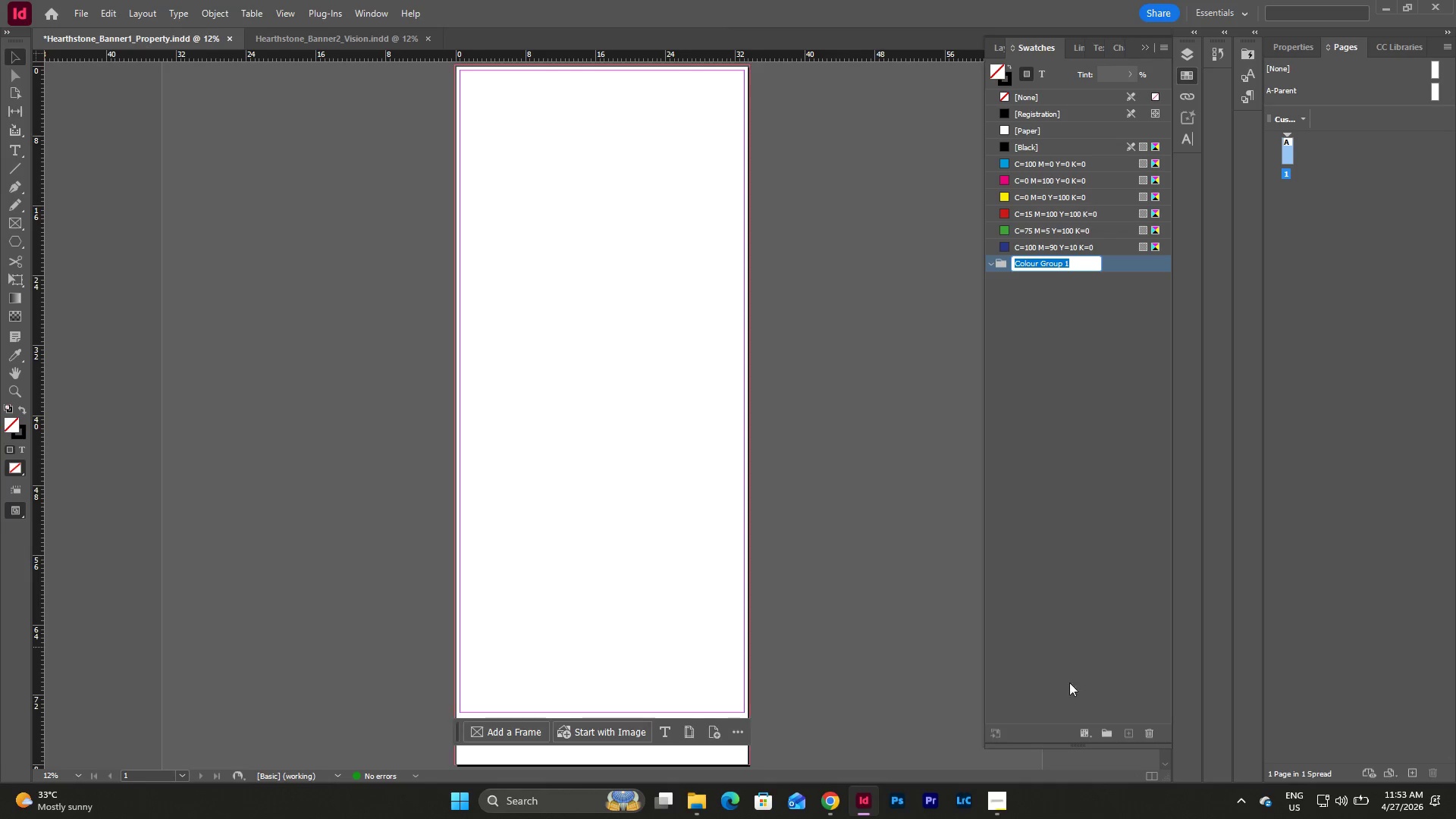 
left_click([996, 805])